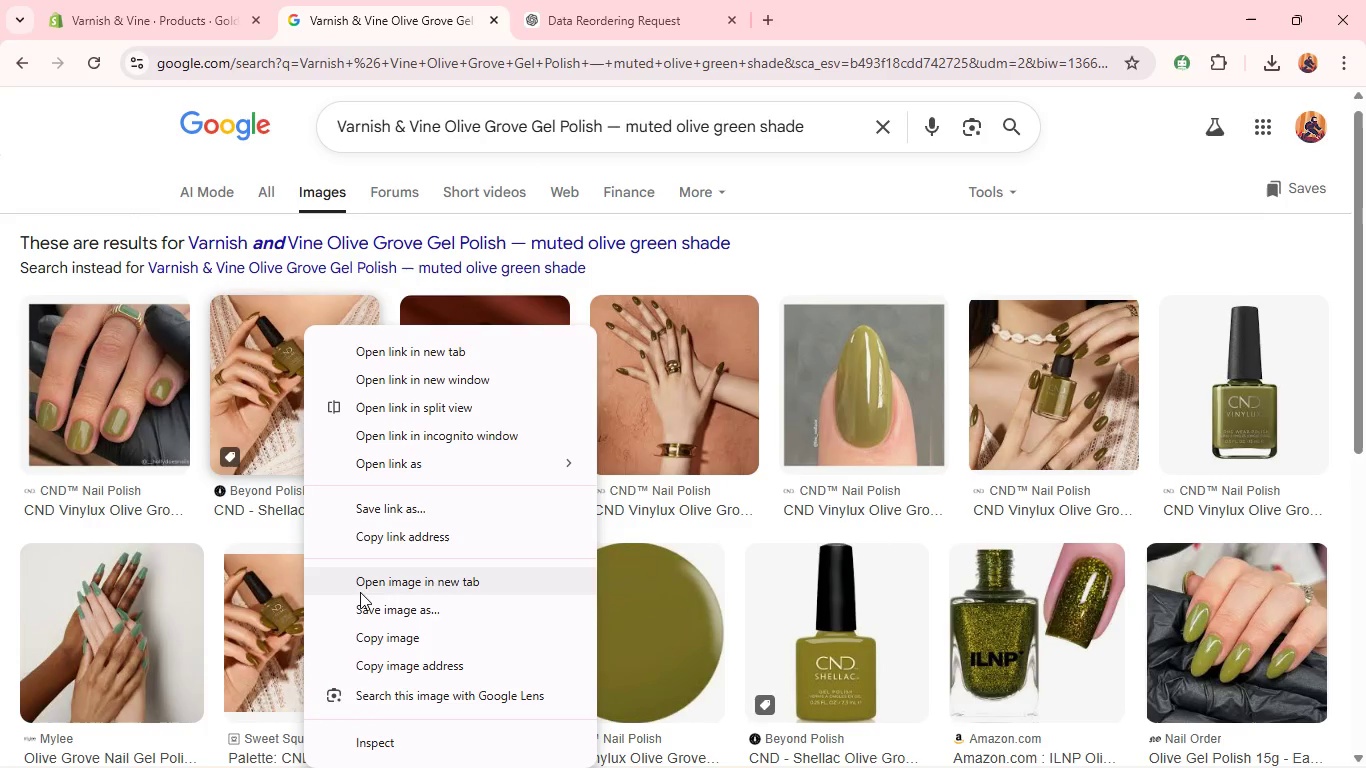 
left_click([373, 618])
 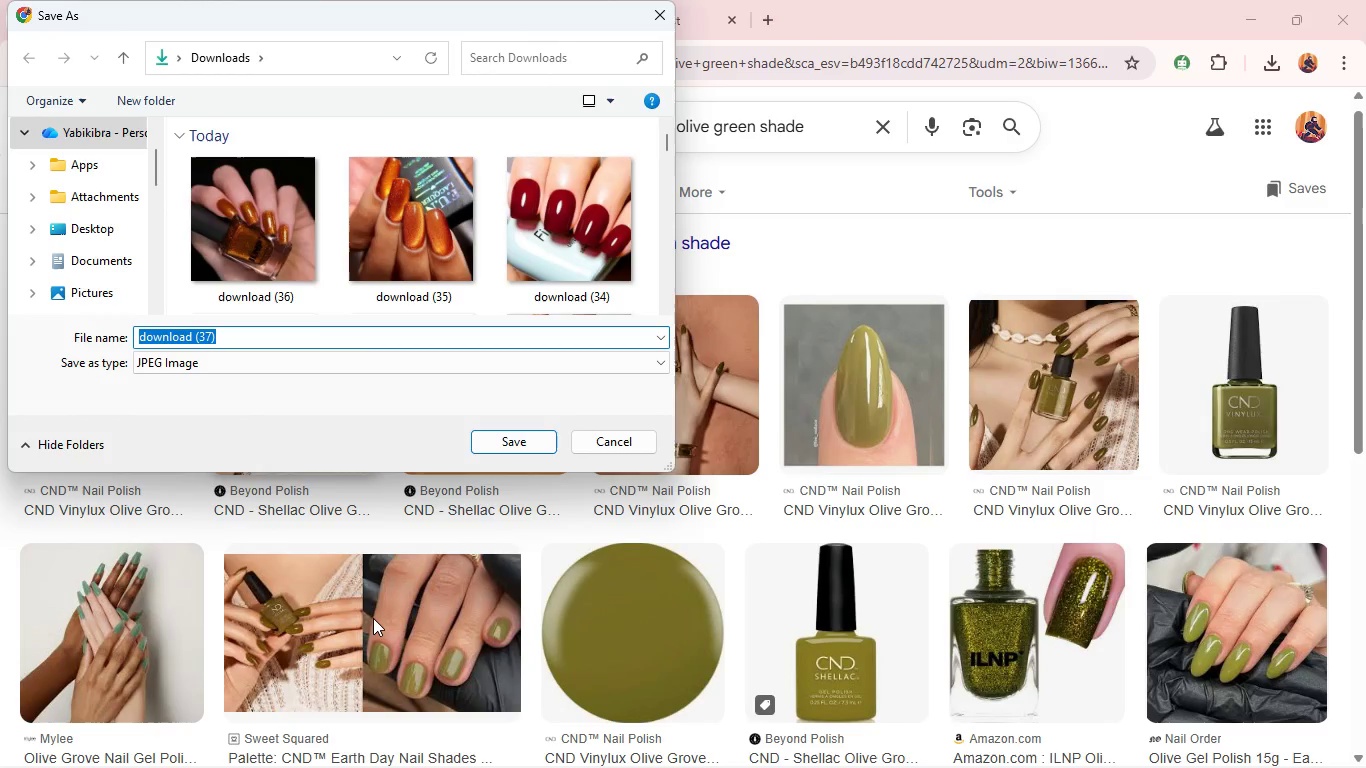 
key(Enter)
 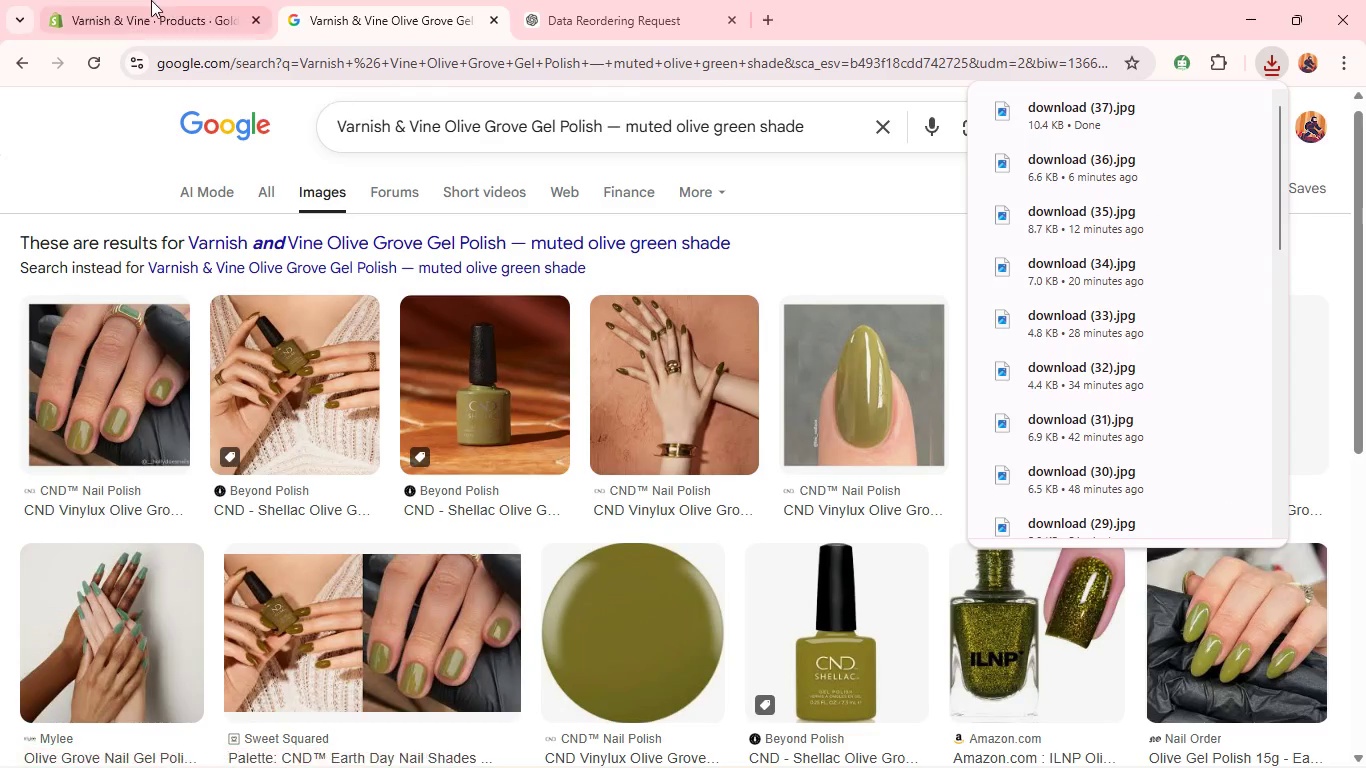 
left_click([140, 0])
 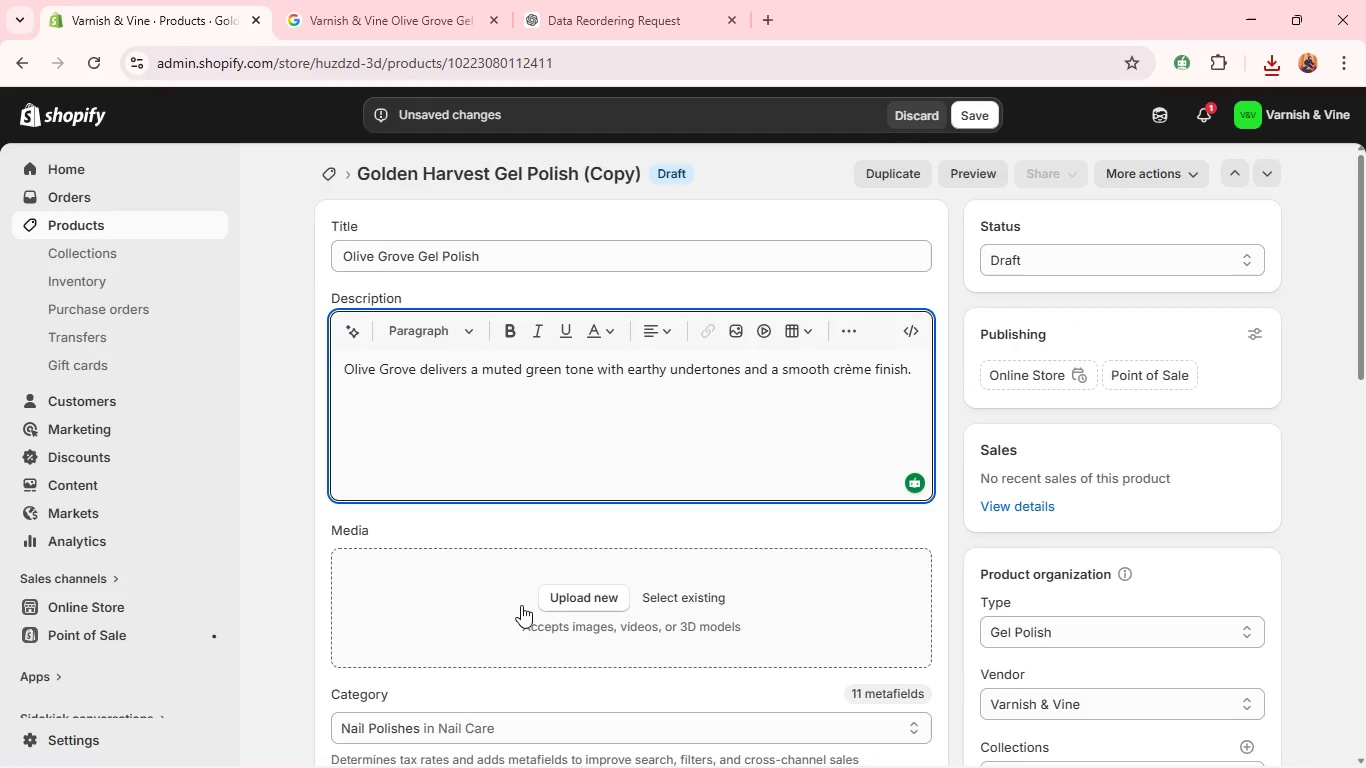 
left_click([567, 595])
 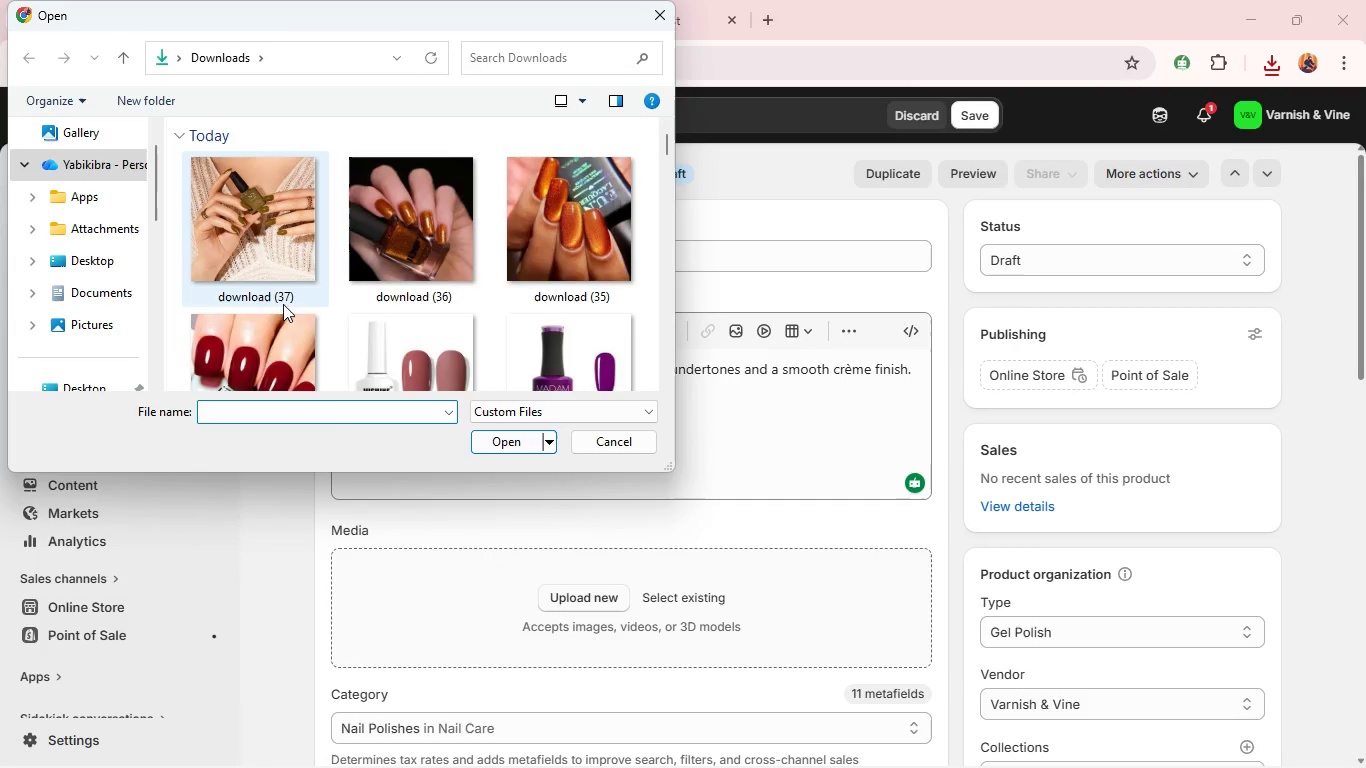 
left_click([277, 262])
 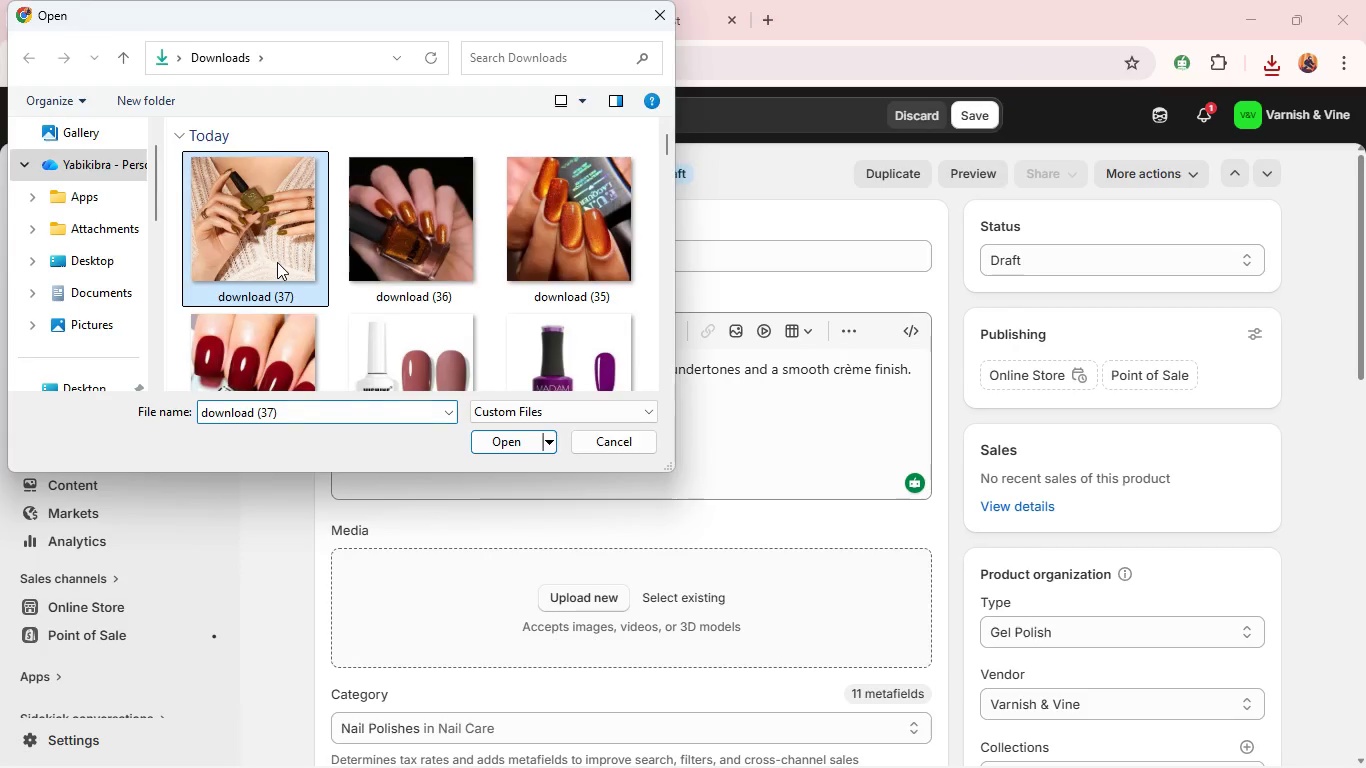 
key(Enter)
 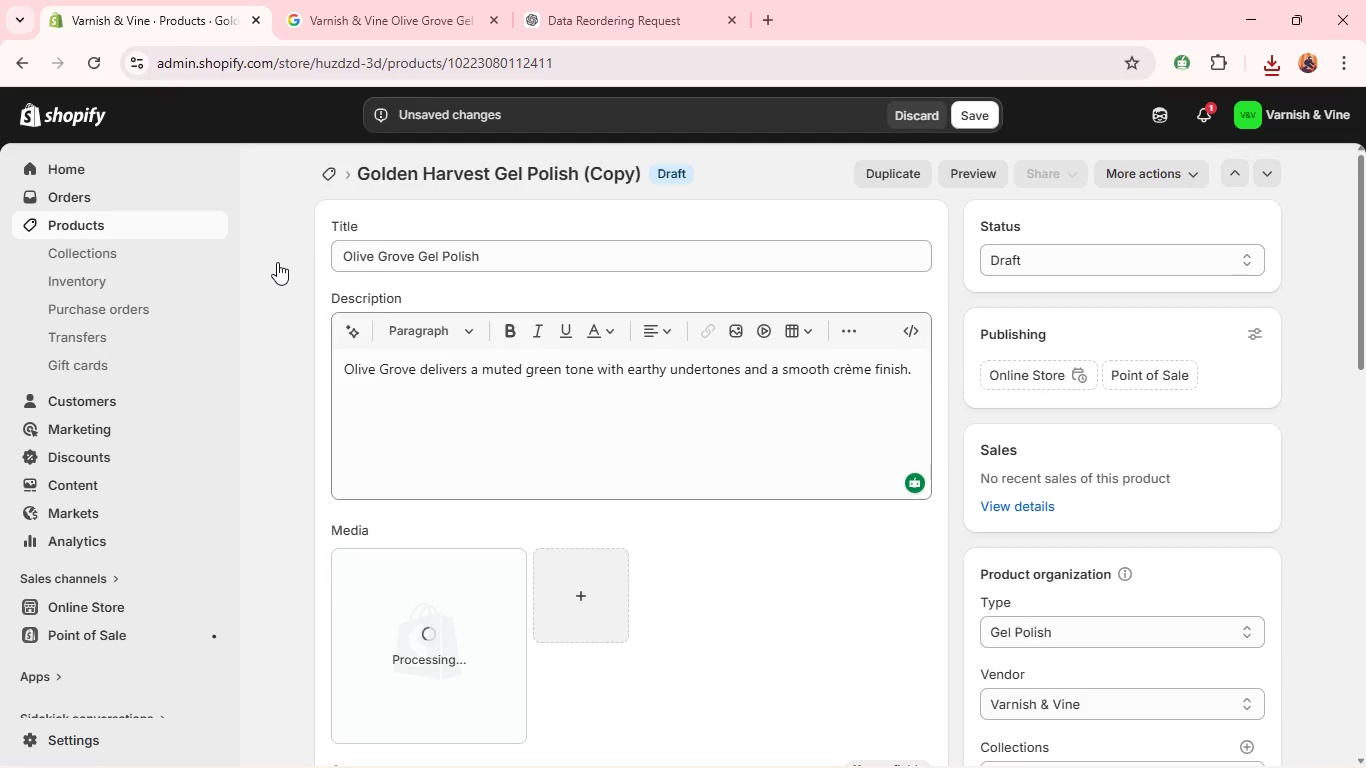 
wait(5.36)
 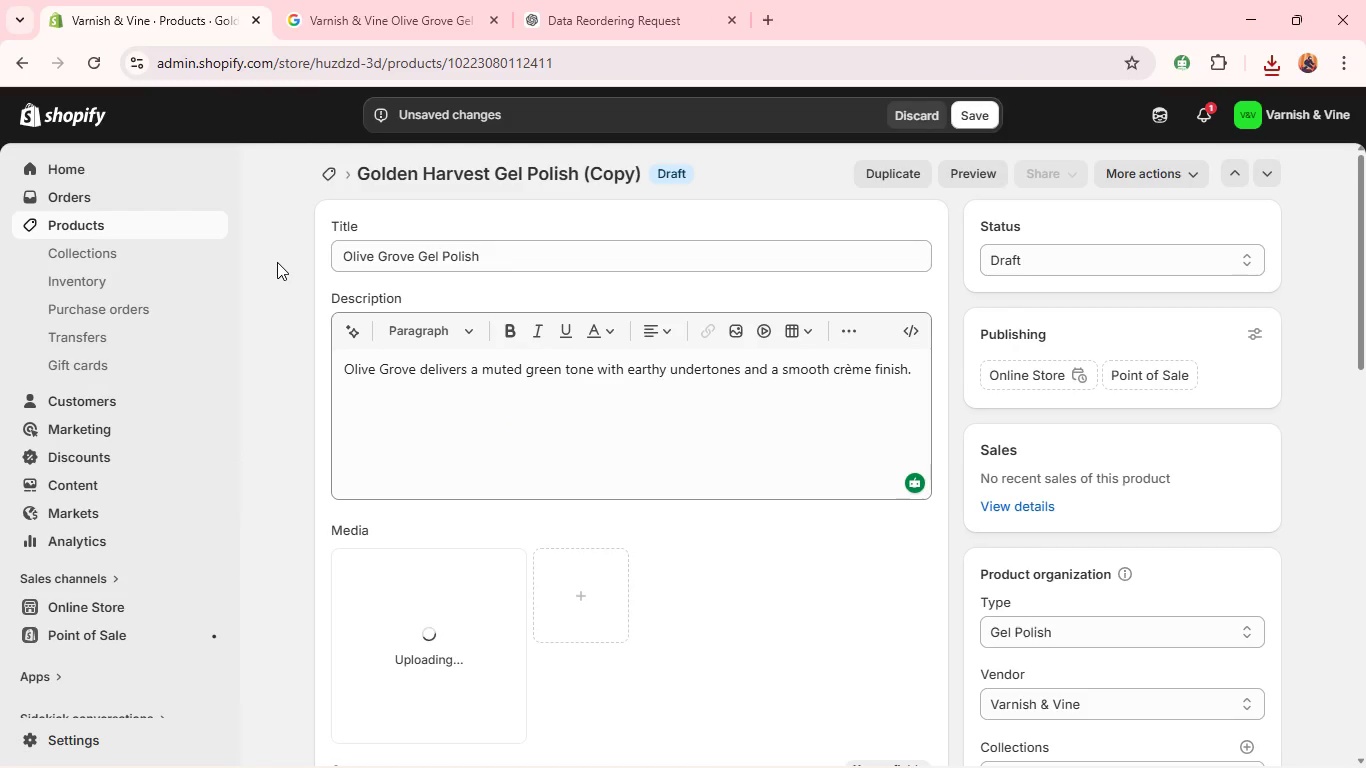 
left_click([439, 632])
 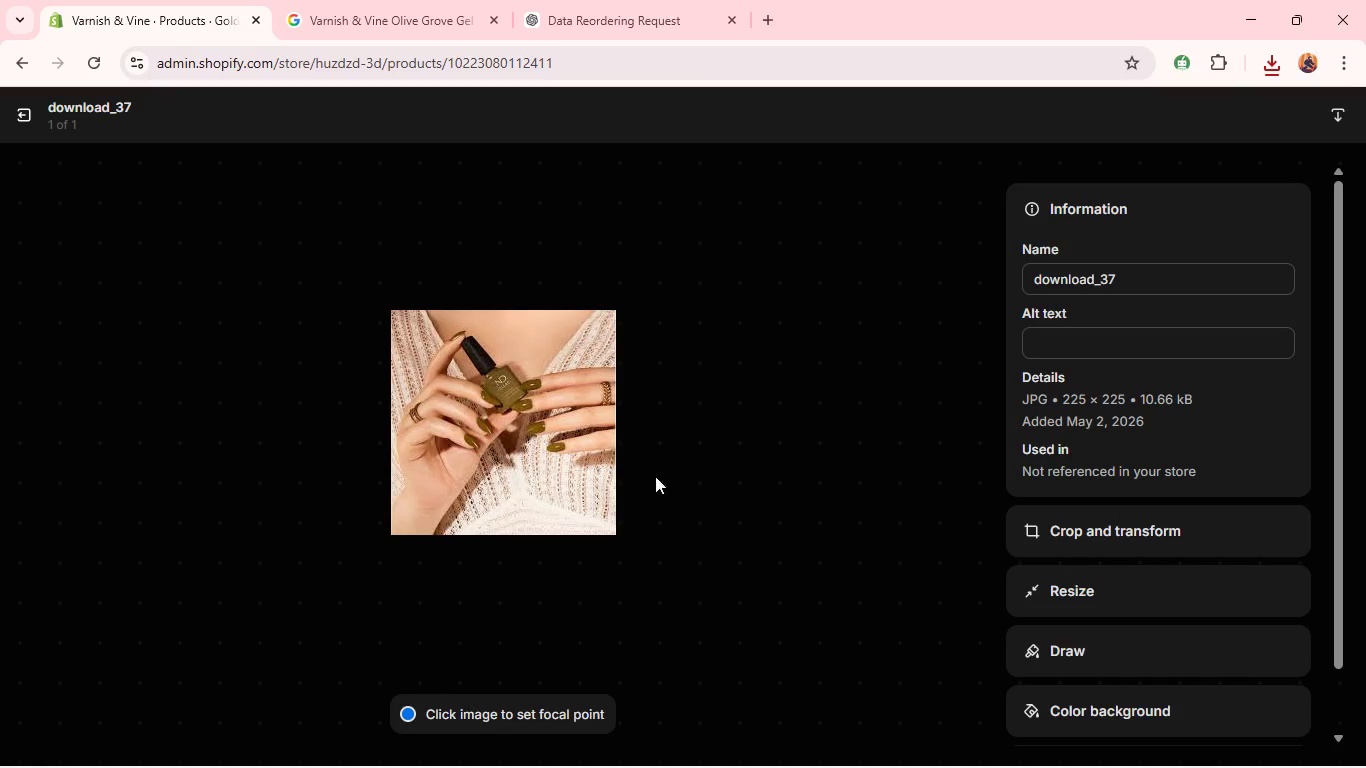 
left_click([1127, 360])
 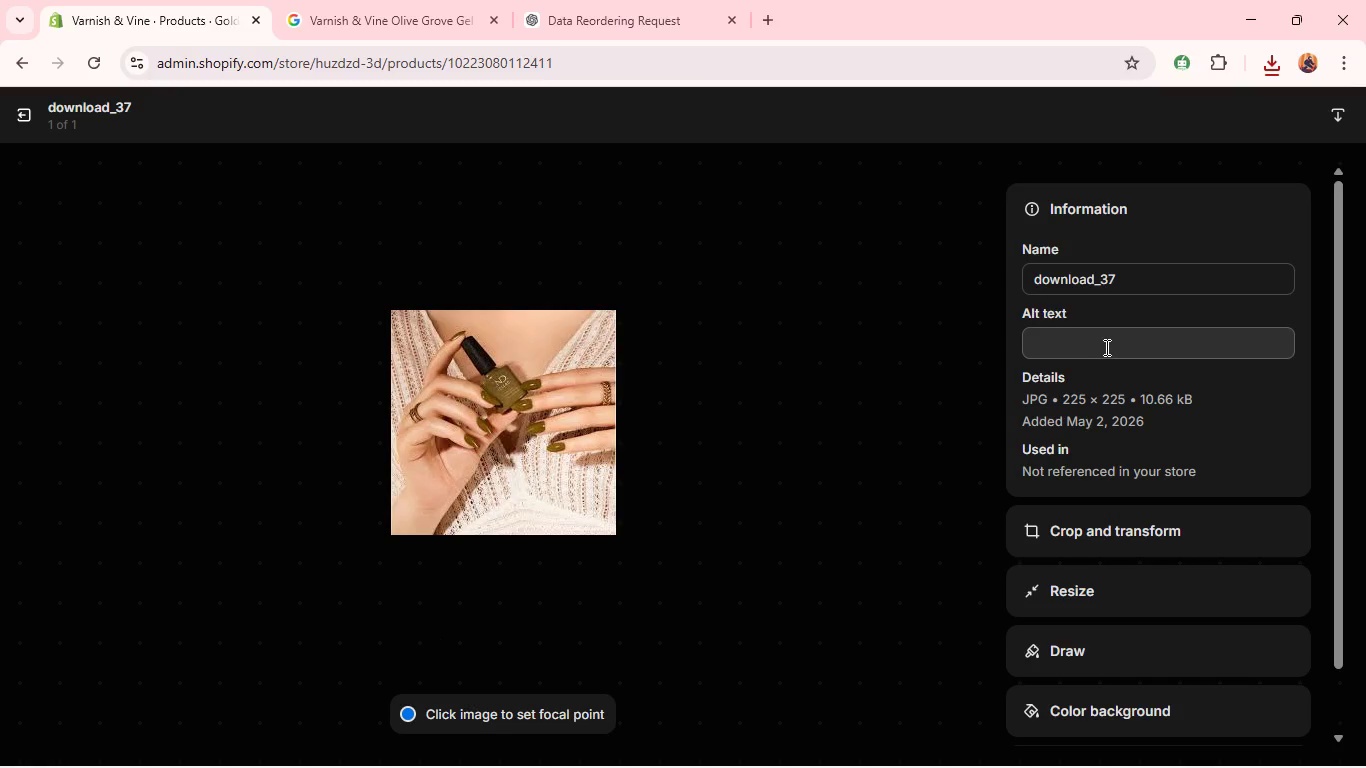 
left_click([1105, 347])
 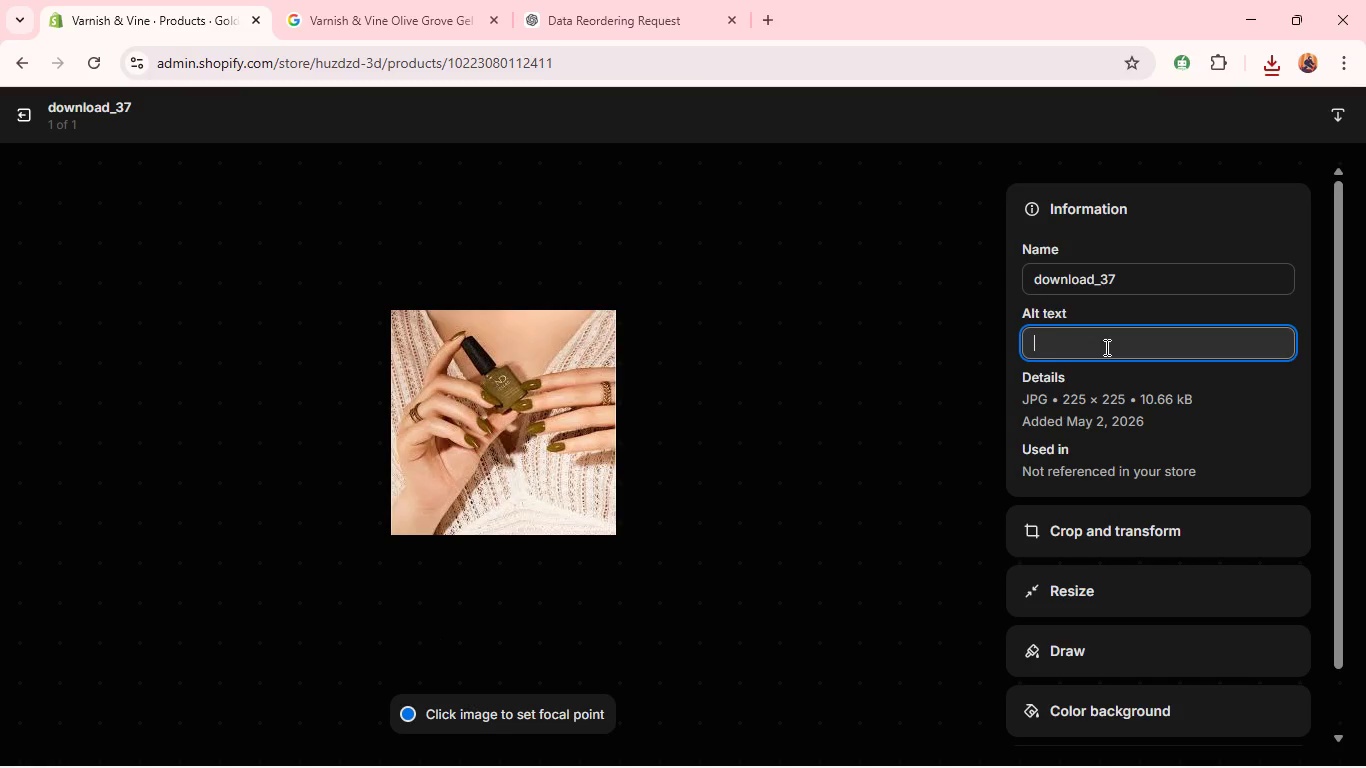 
type(Vat)
key(Backspace)
type(rnish & Vine Olive Grove Gel Polish - mus)
key(Backspace)
type(ted olive green shade)
 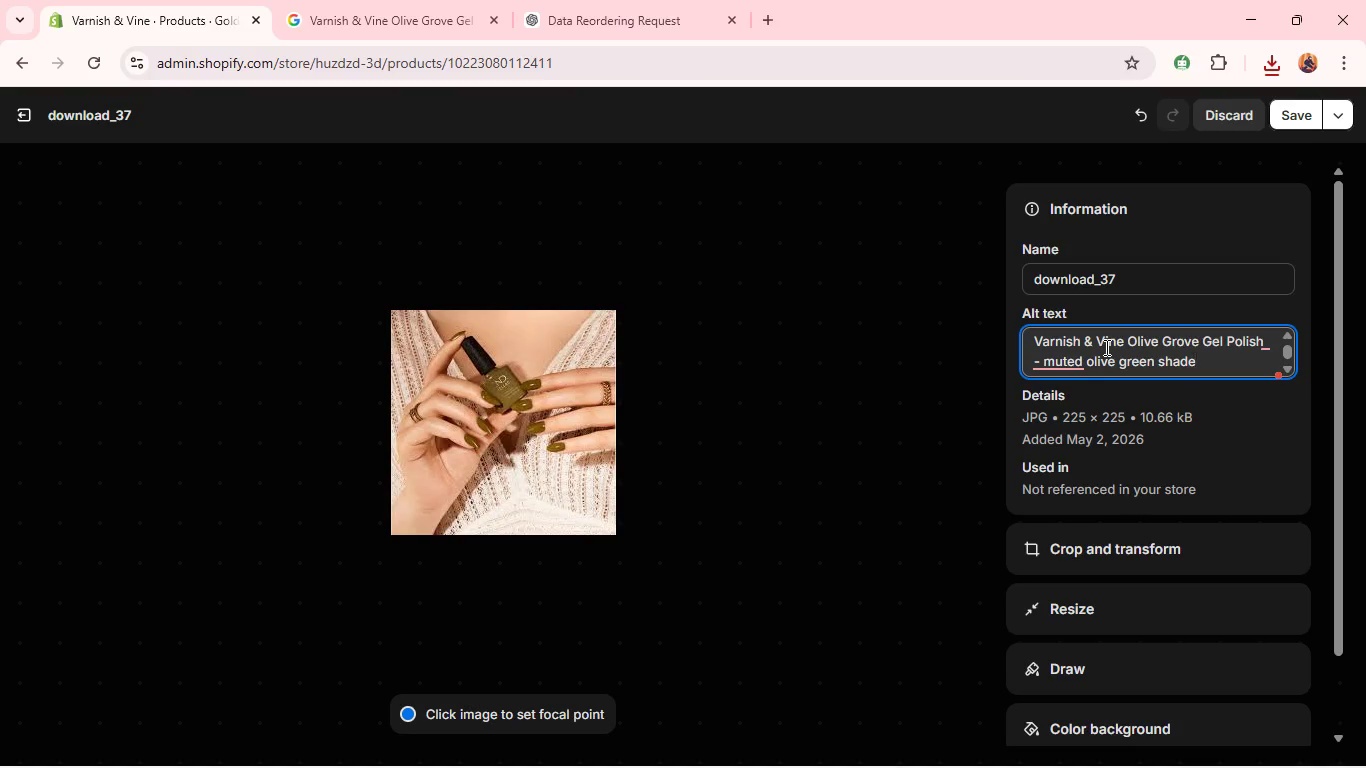 
left_click([1069, 412])
 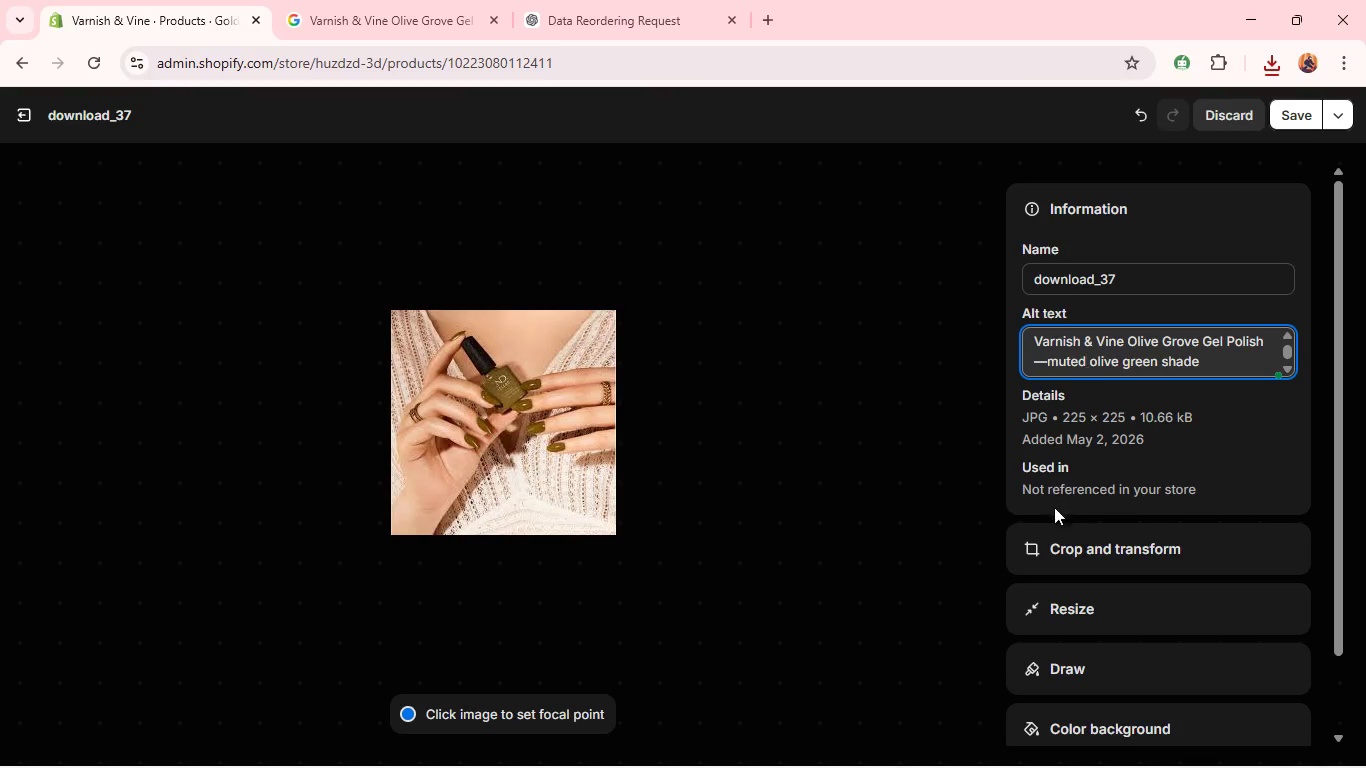 
left_click([1054, 518])
 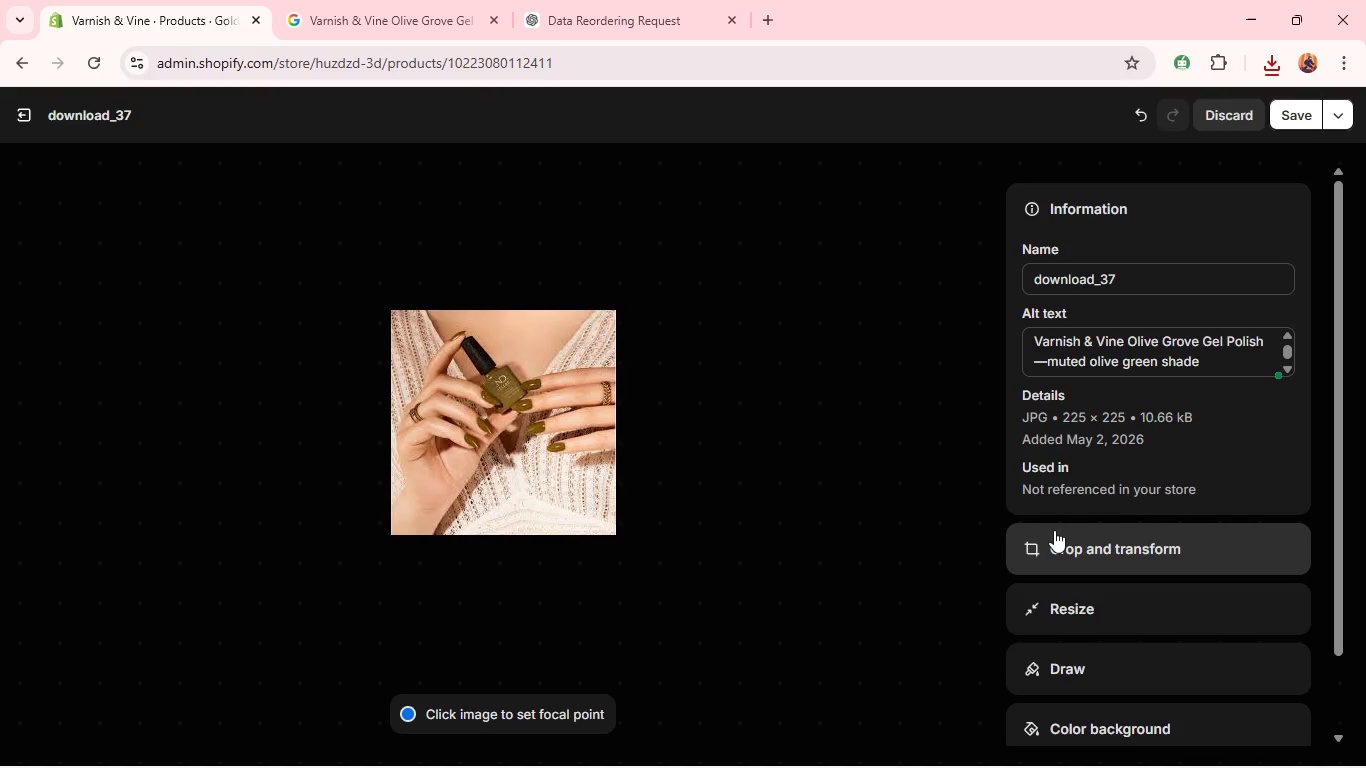 
left_click([1054, 530])
 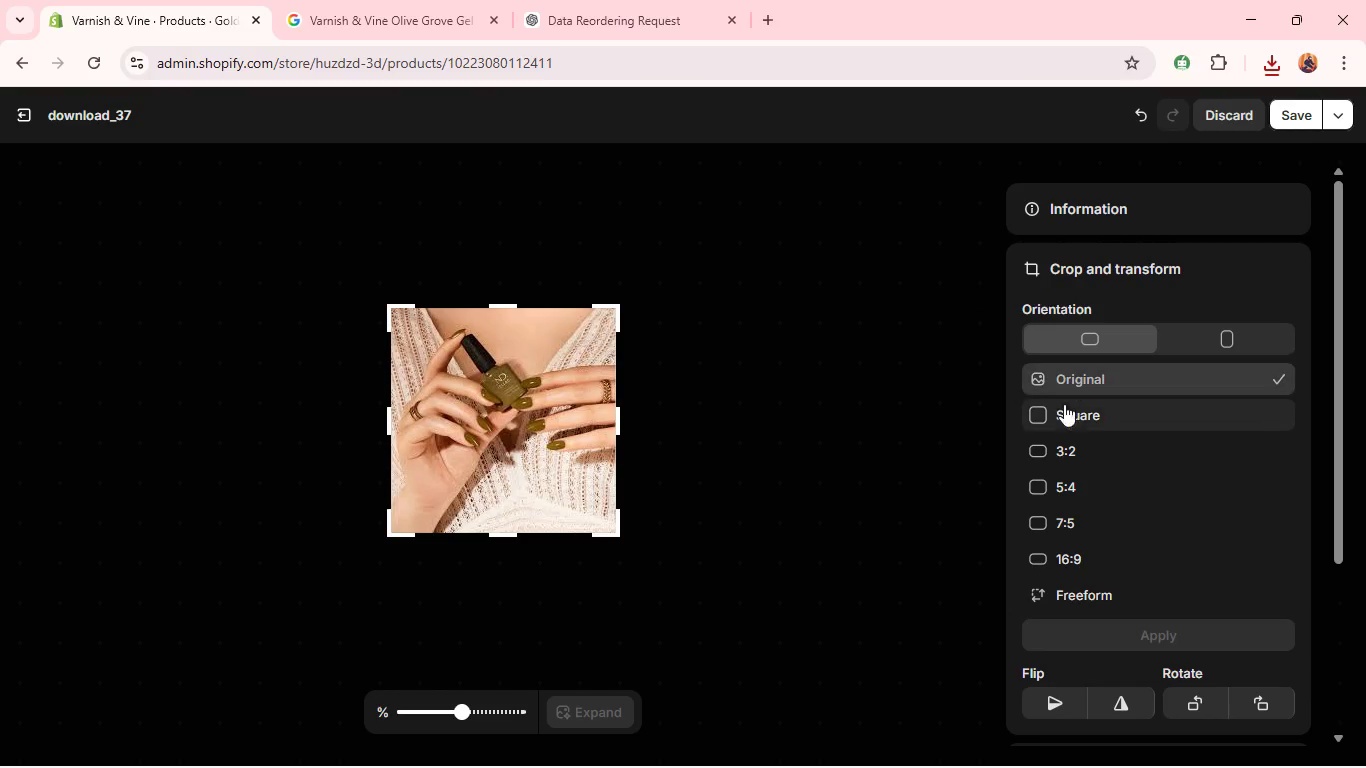 
left_click([1063, 408])
 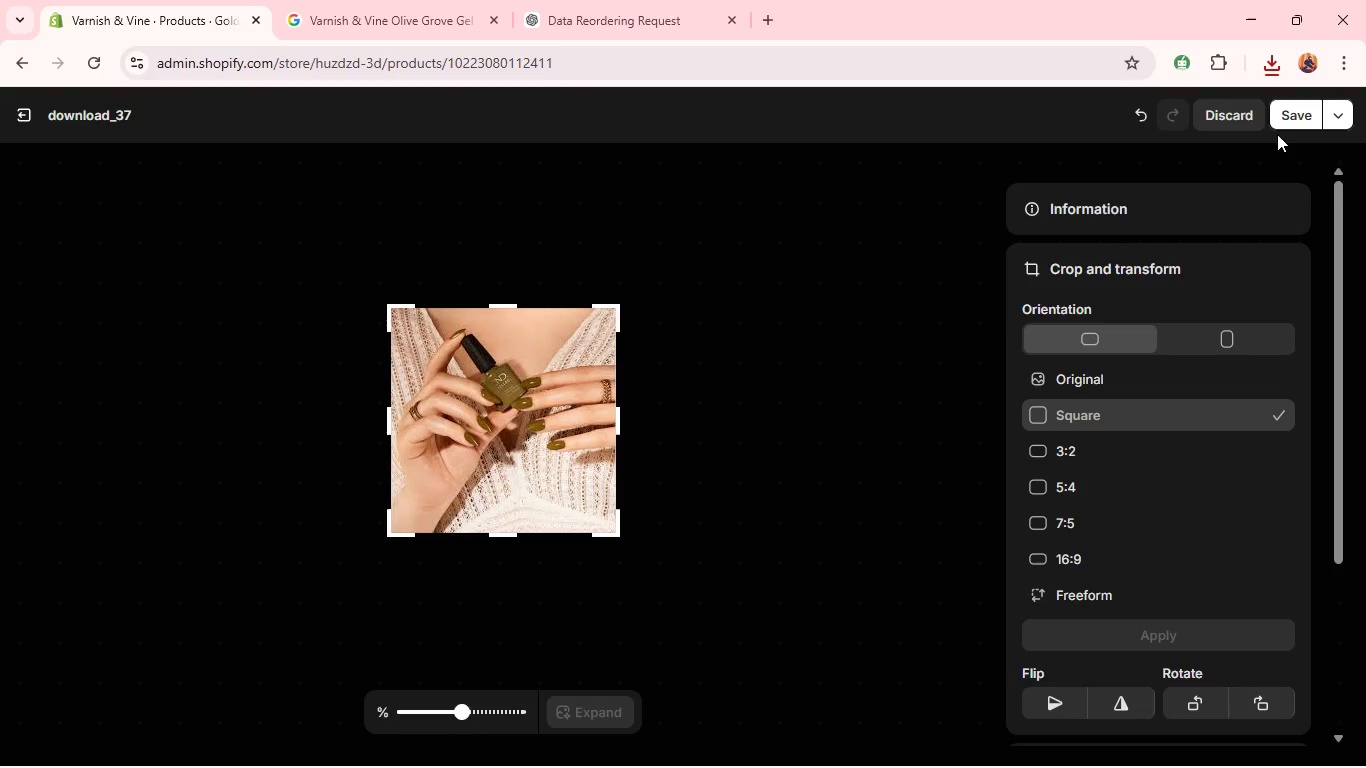 
left_click([1288, 122])
 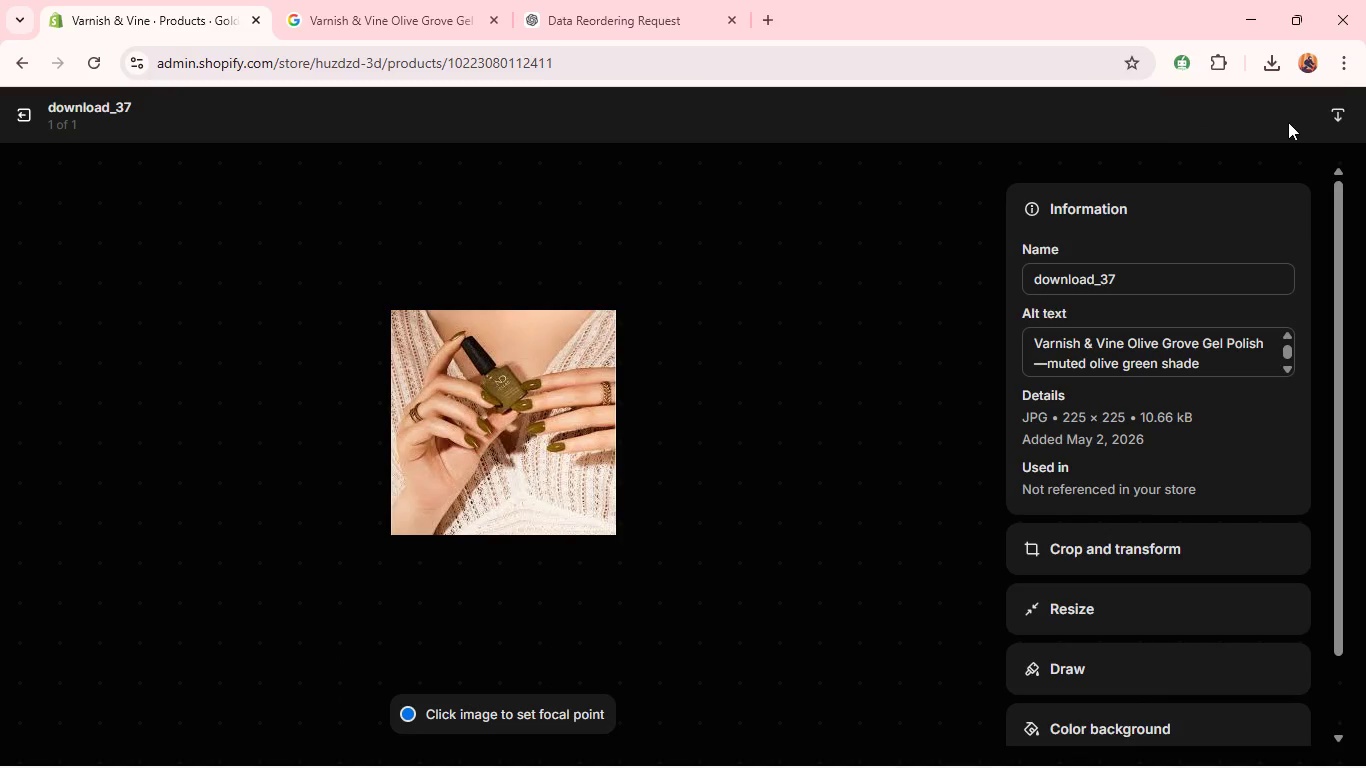 
wait(43.55)
 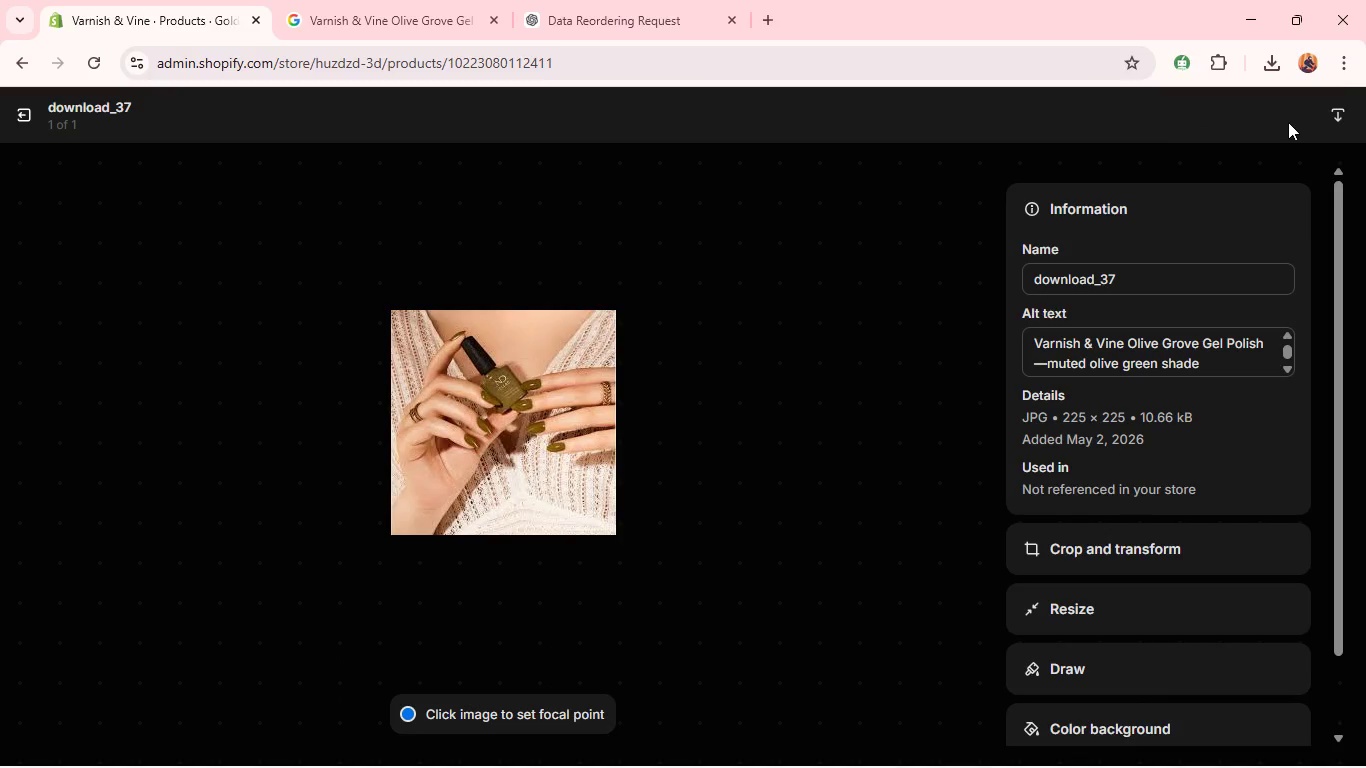 
left_click([39, 115])
 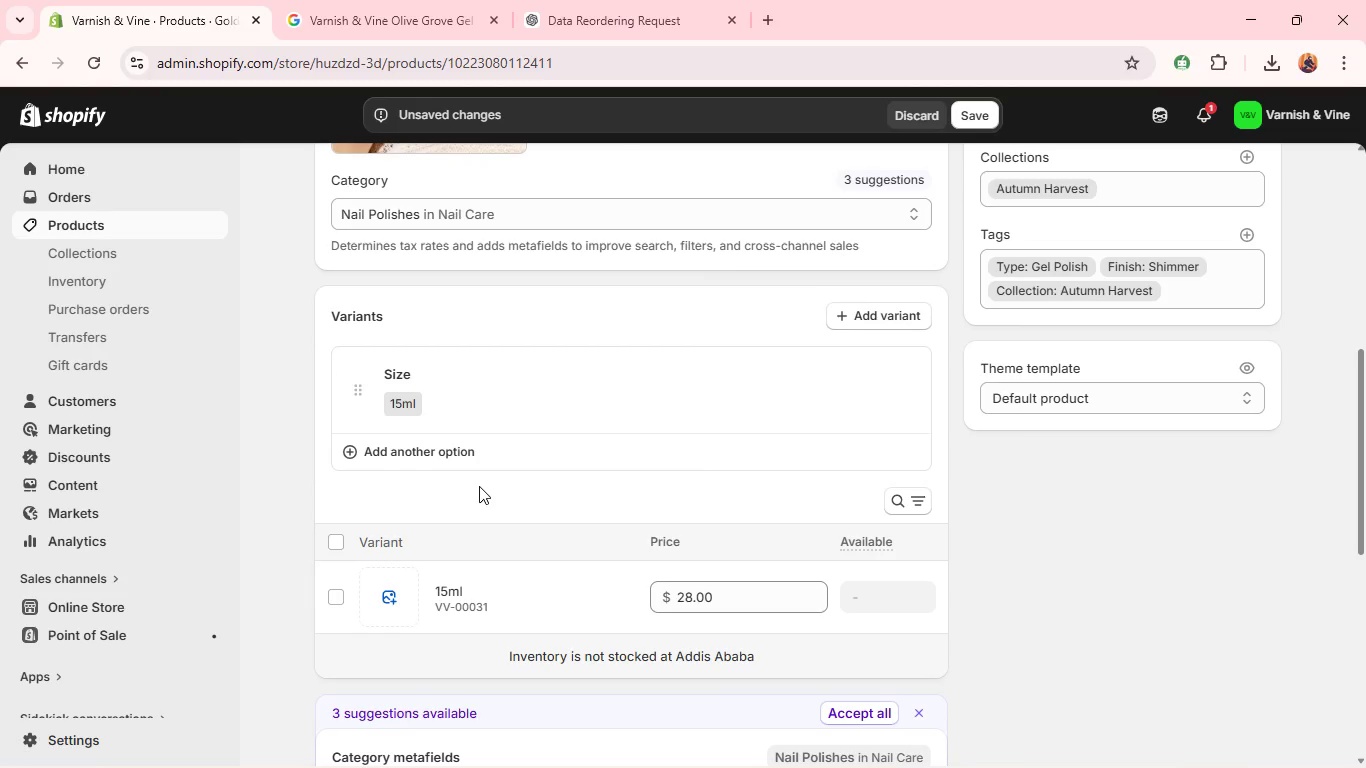 
wait(5.11)
 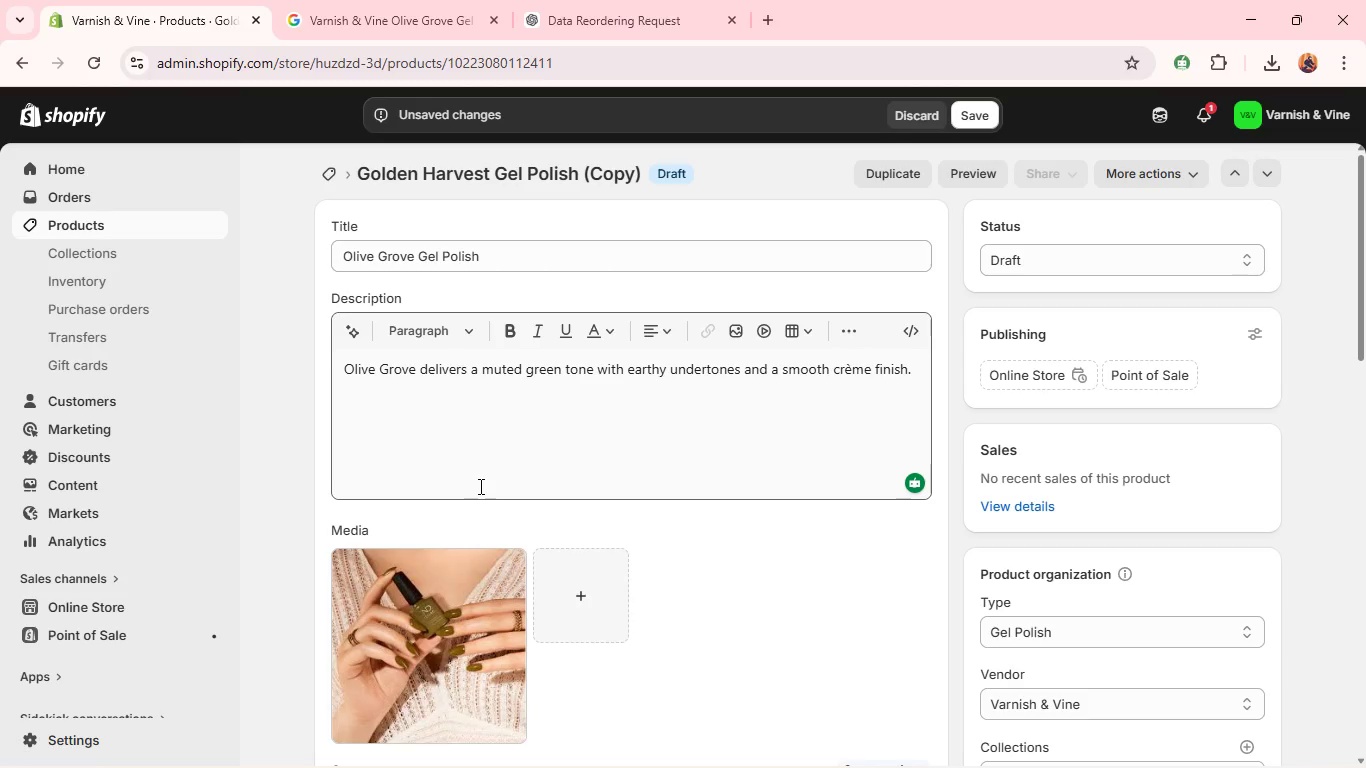 
left_click([406, 410])
 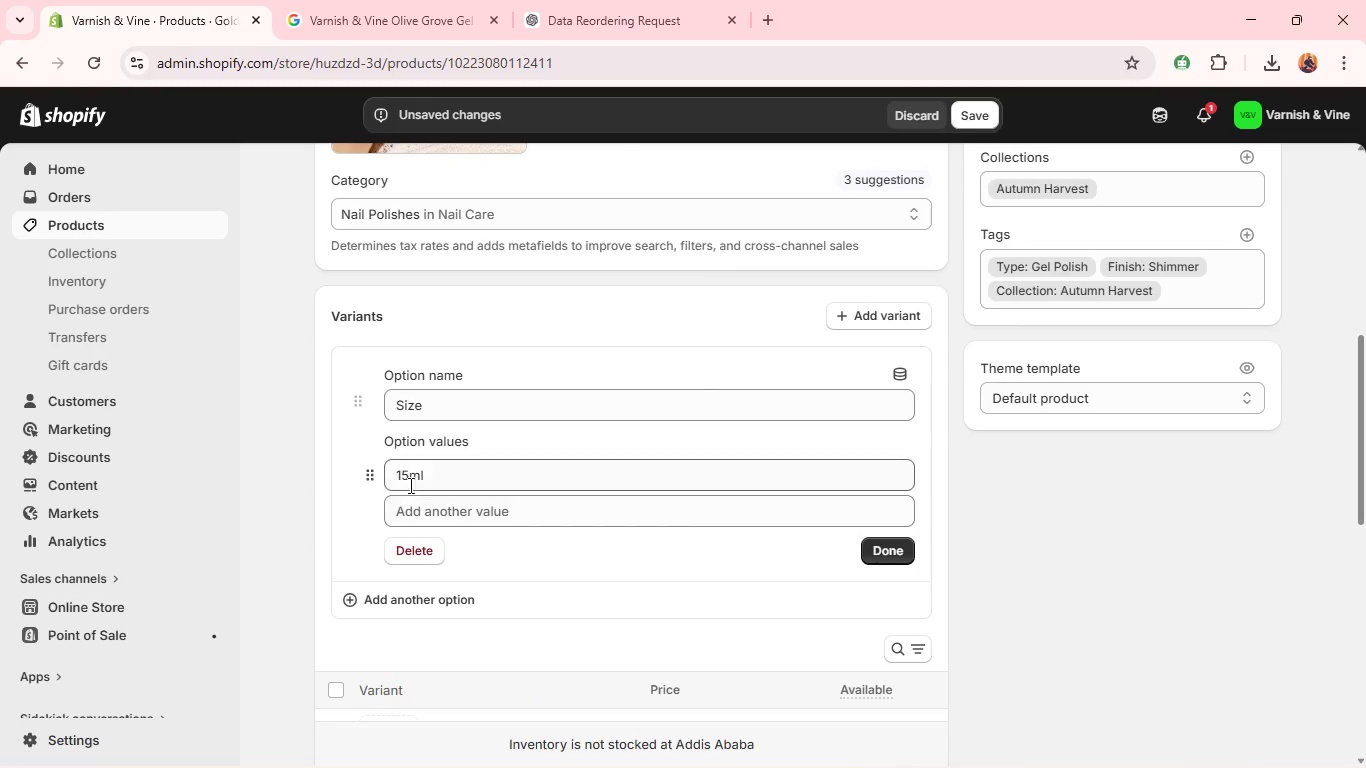 
left_click([409, 479])
 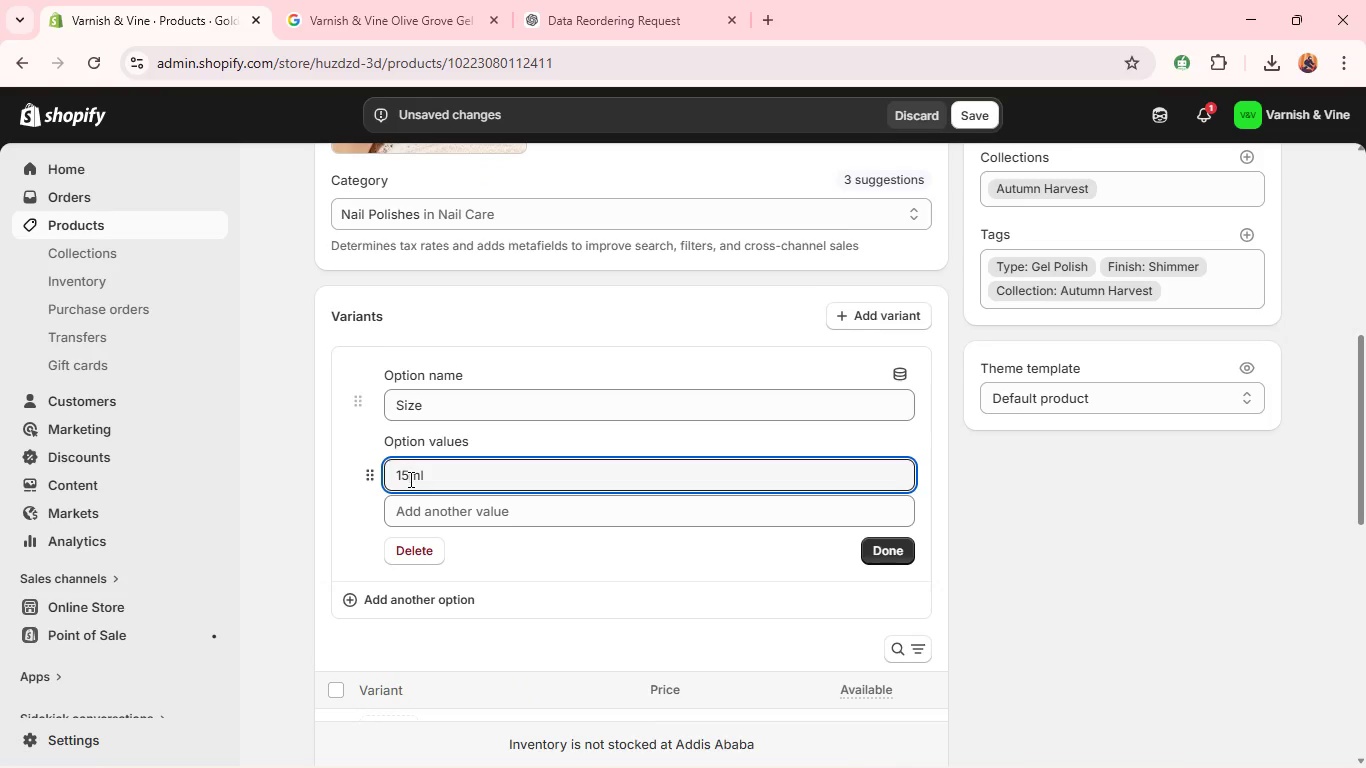 
key(Backspace)
 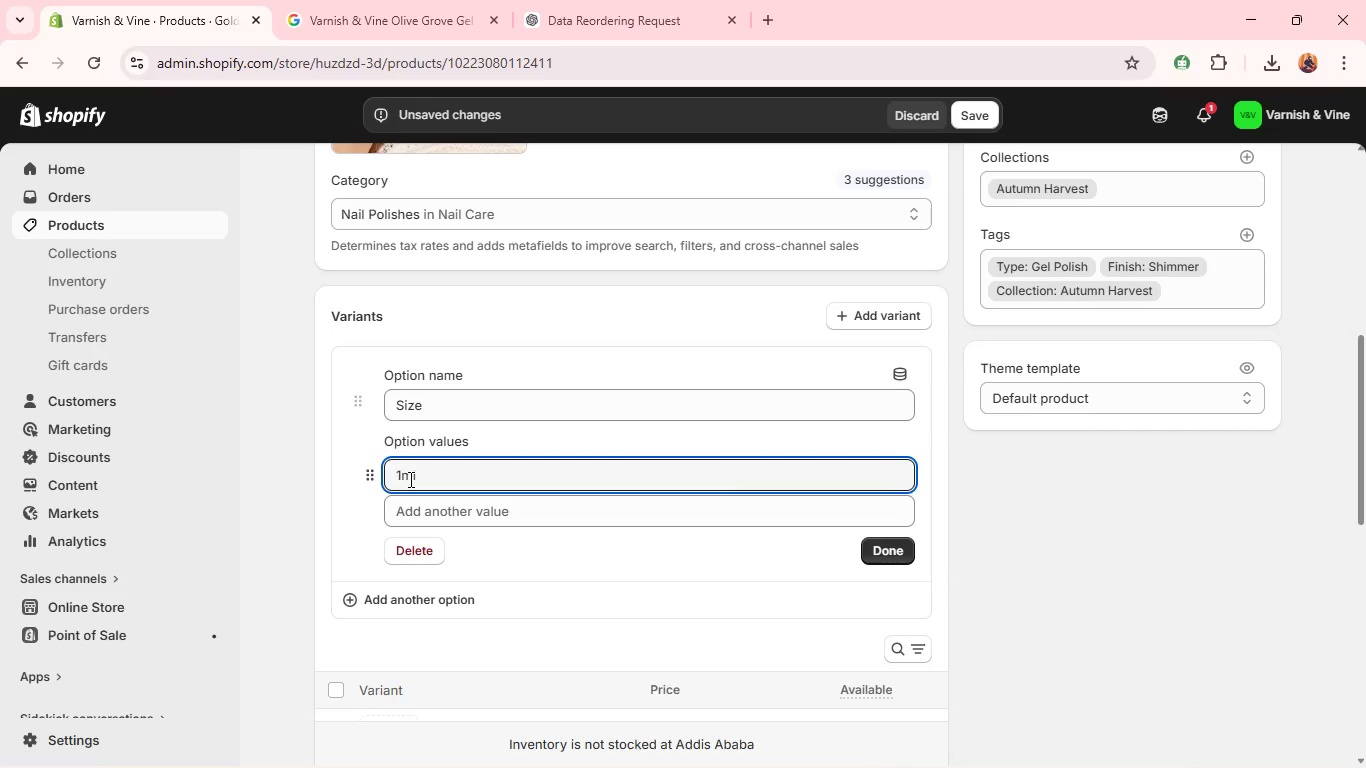 
key(Backspace)
 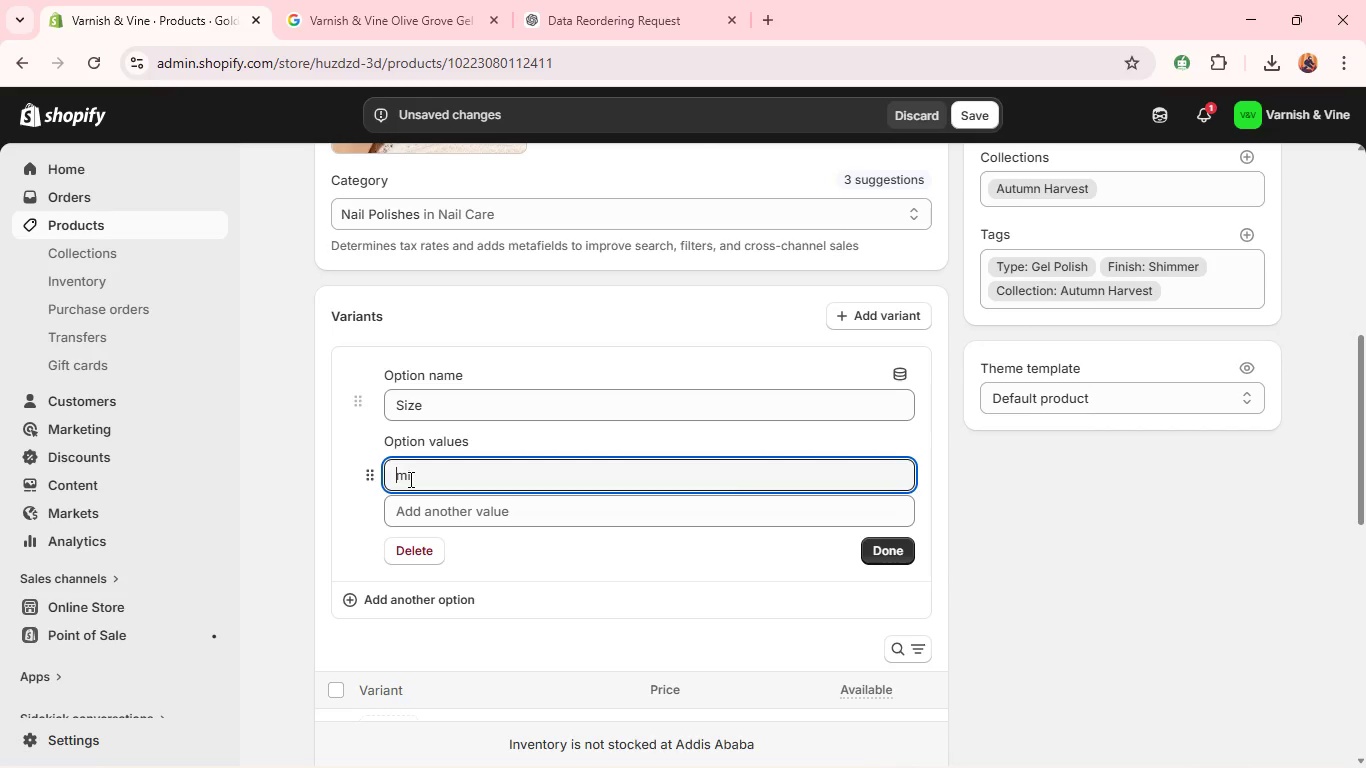 
key(8)
 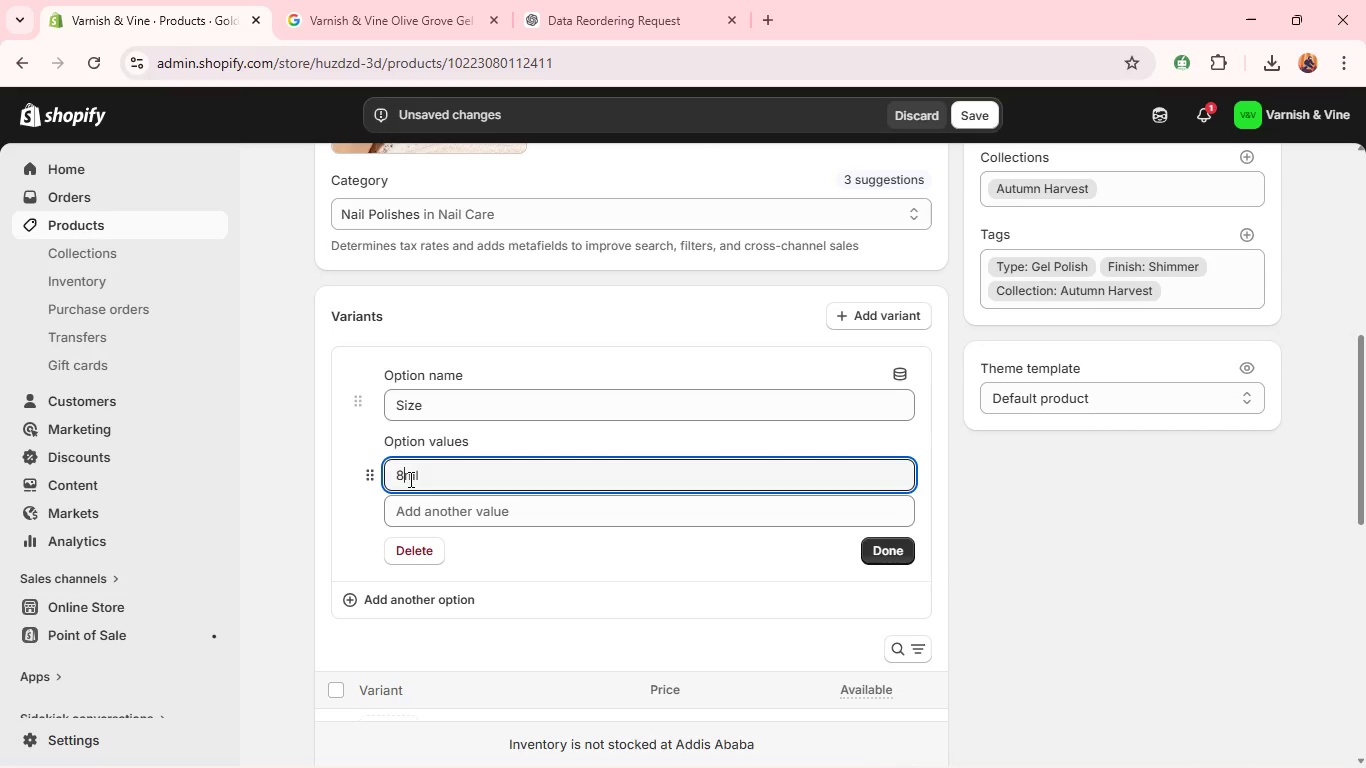 
wait(14.78)
 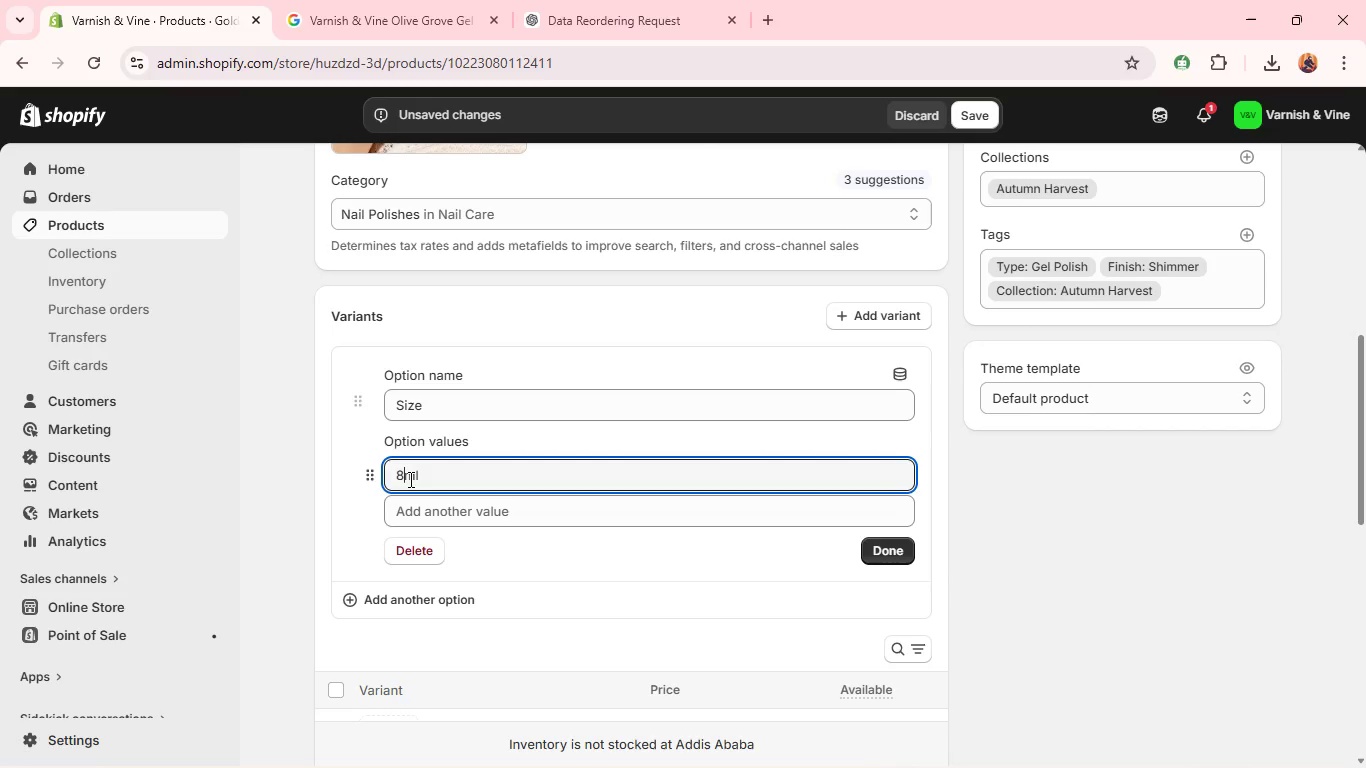 
left_click([896, 549])
 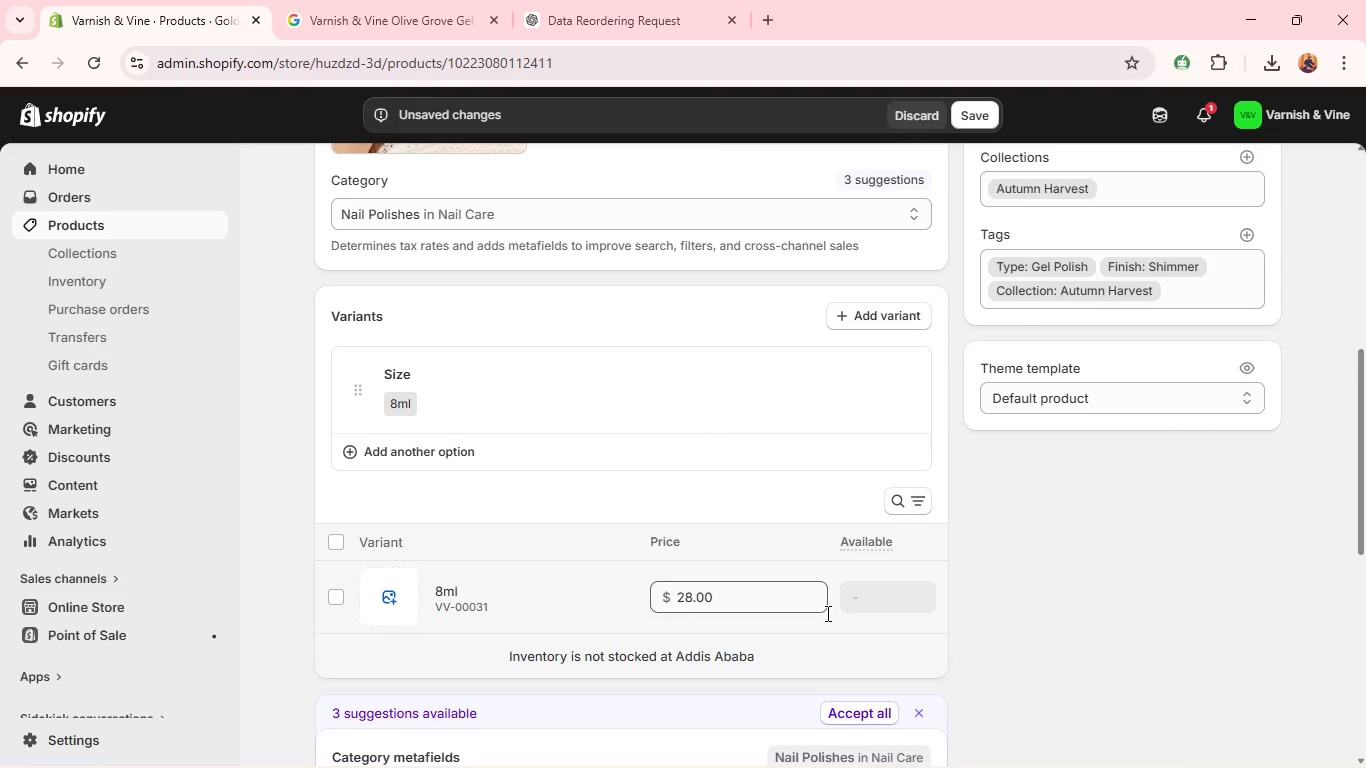 
wait(7.11)
 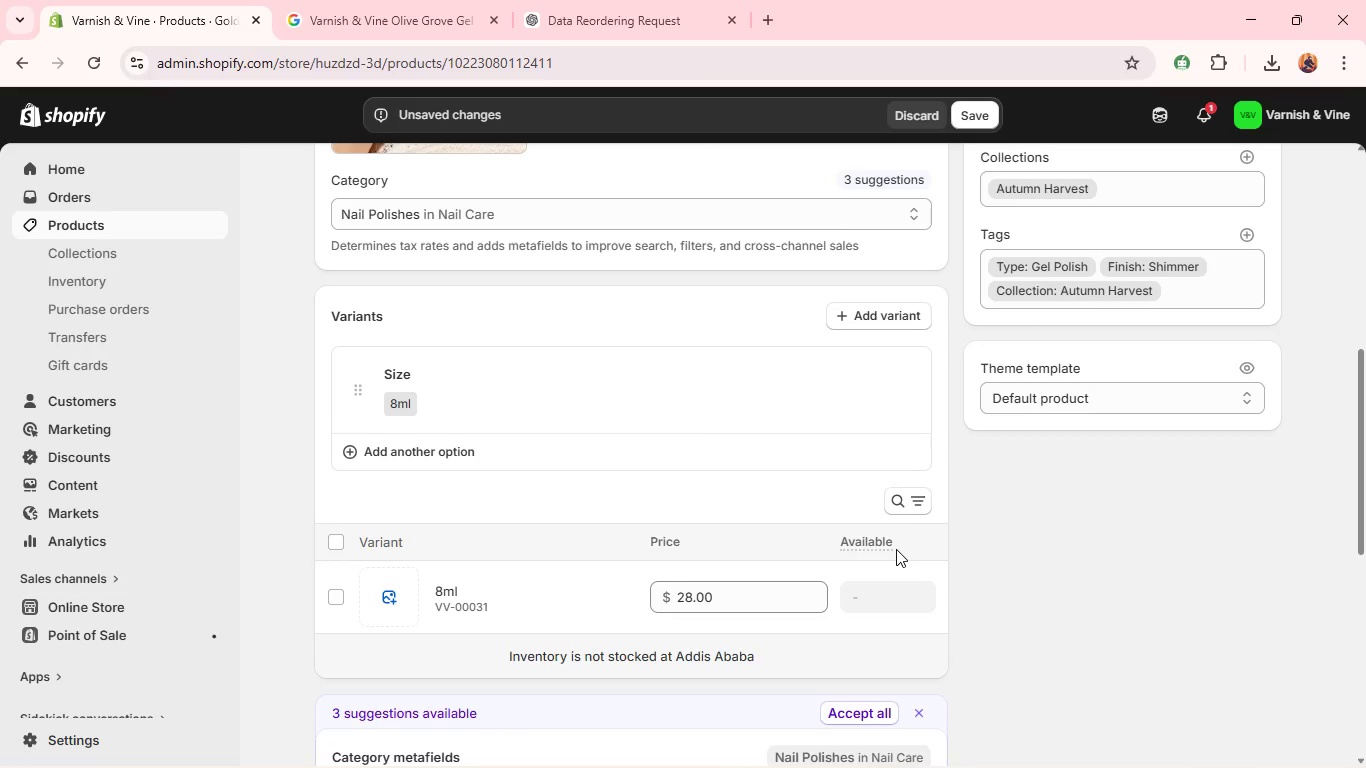 
double_click([749, 608])
 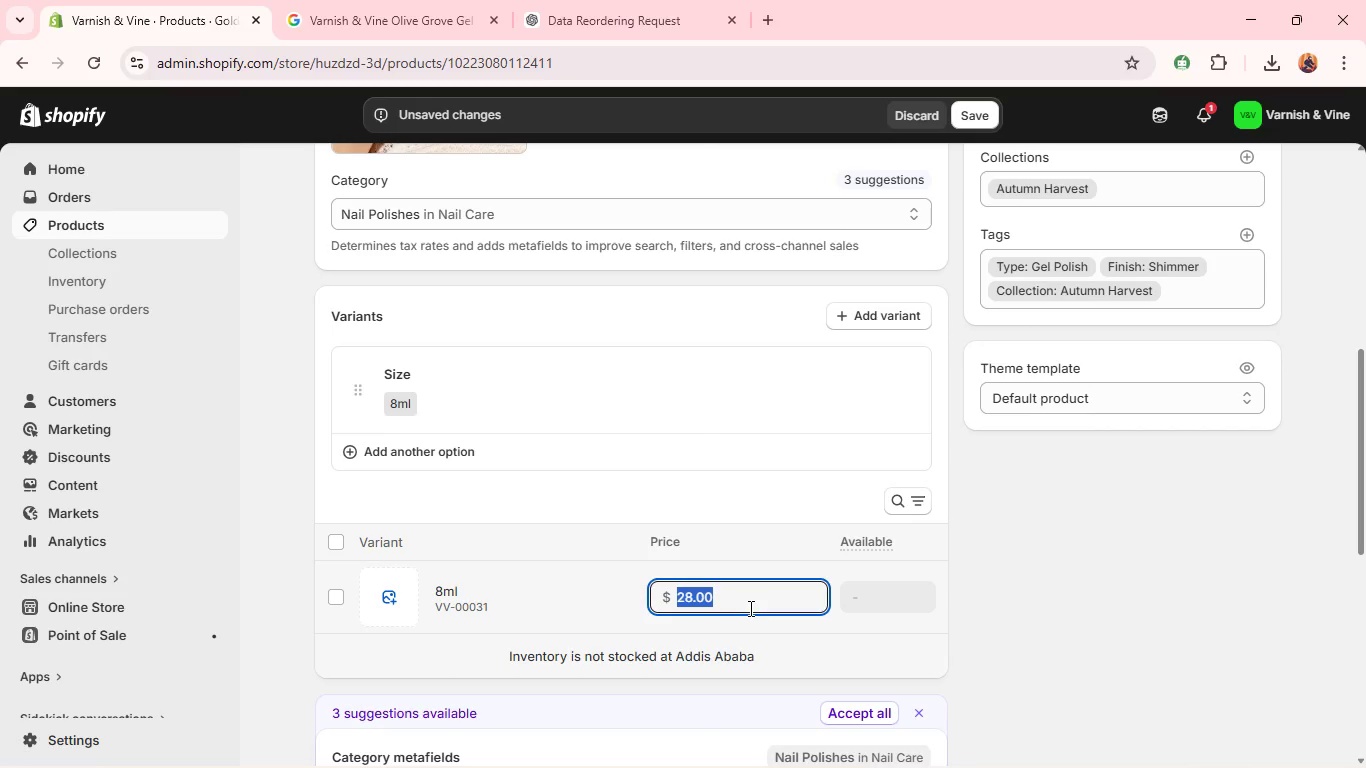 
type(16)
 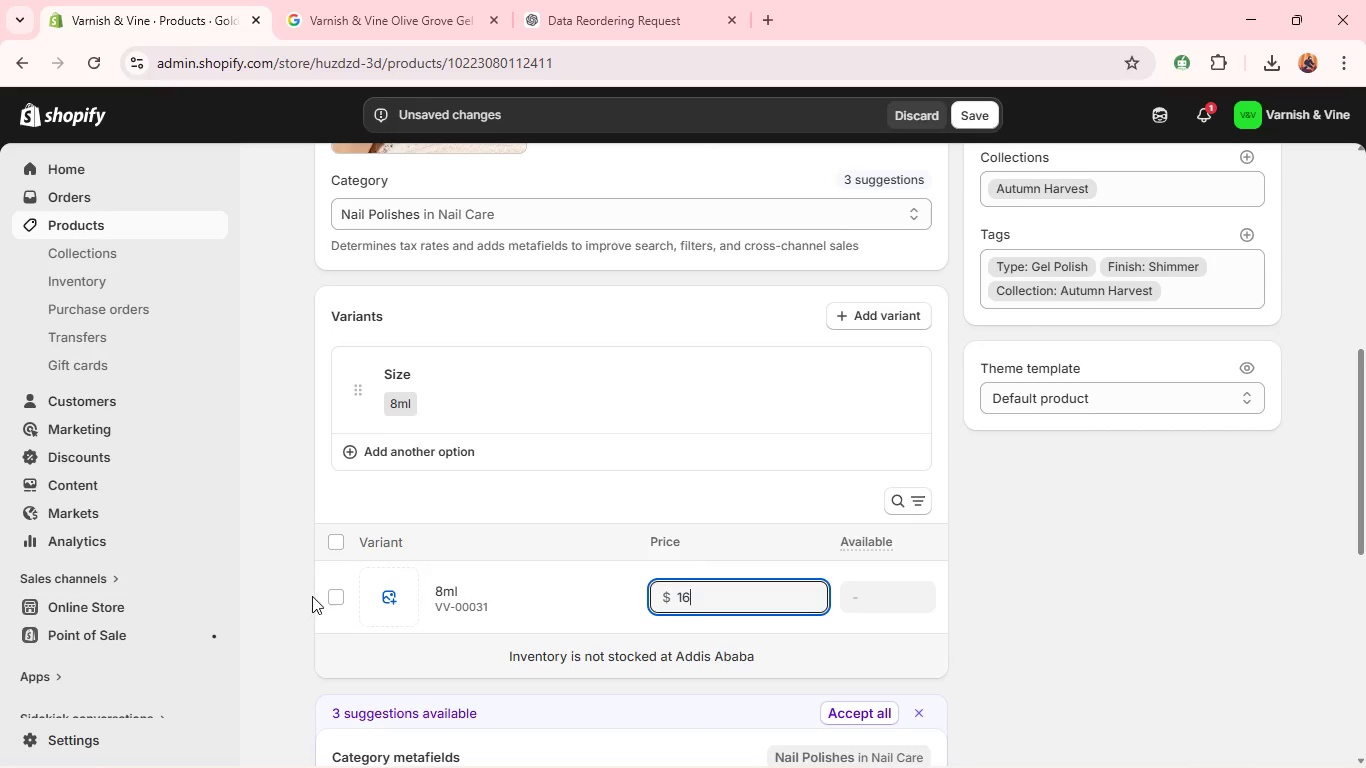 
left_click([330, 595])
 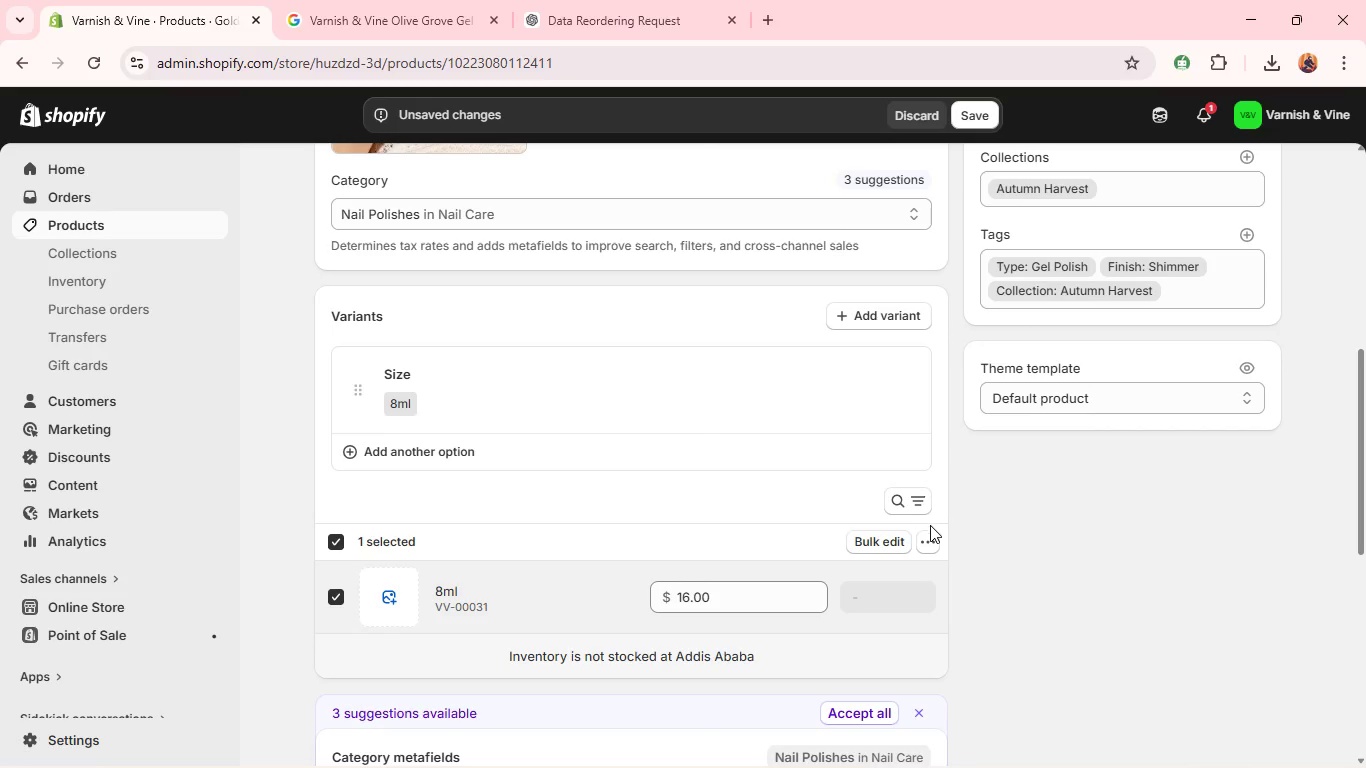 
left_click([927, 542])
 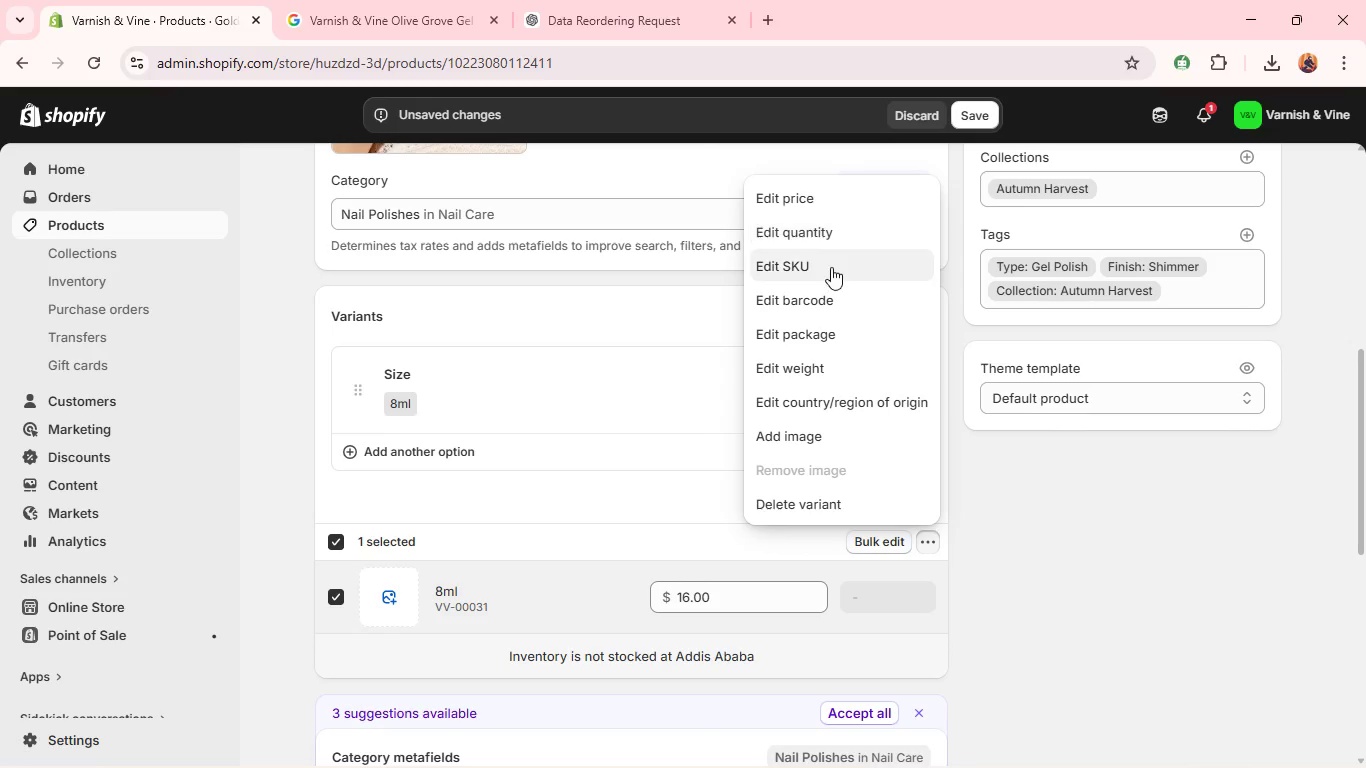 
left_click([830, 273])
 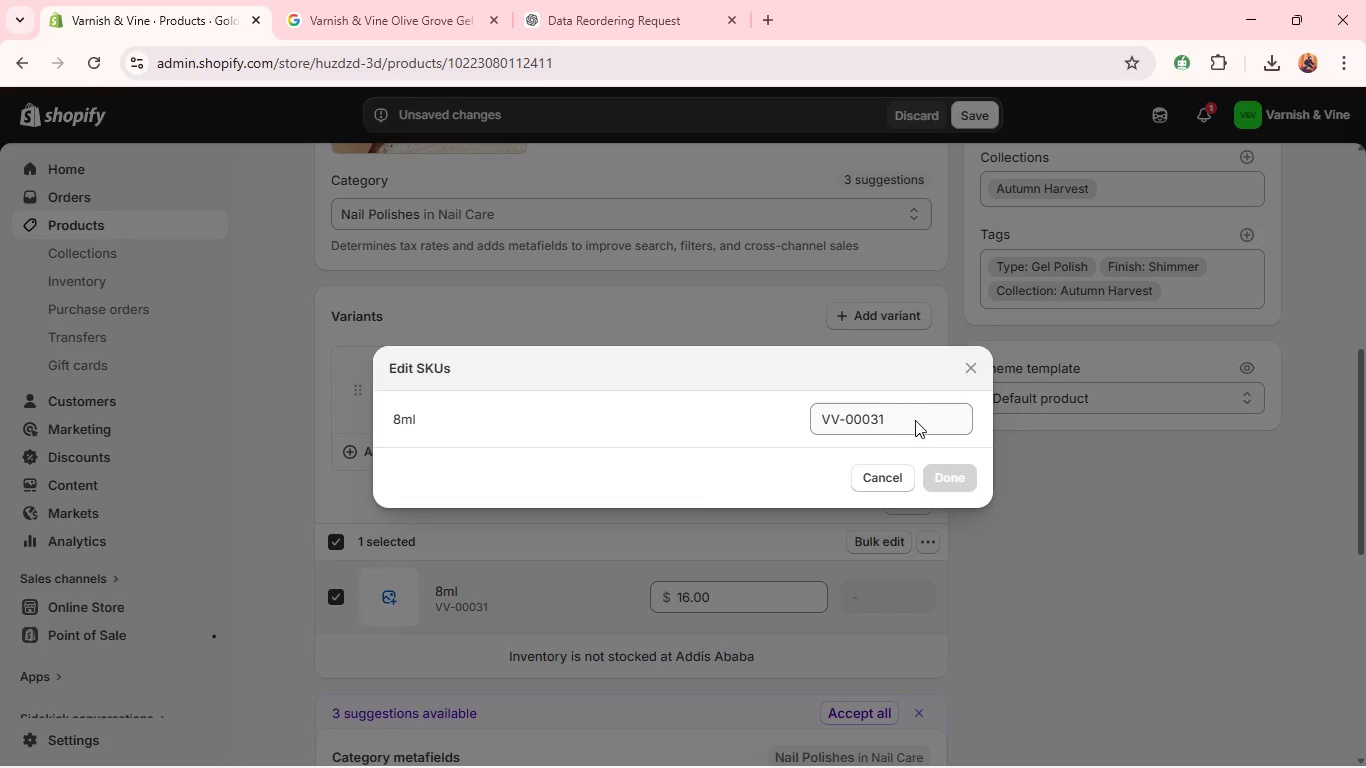 
left_click([905, 431])
 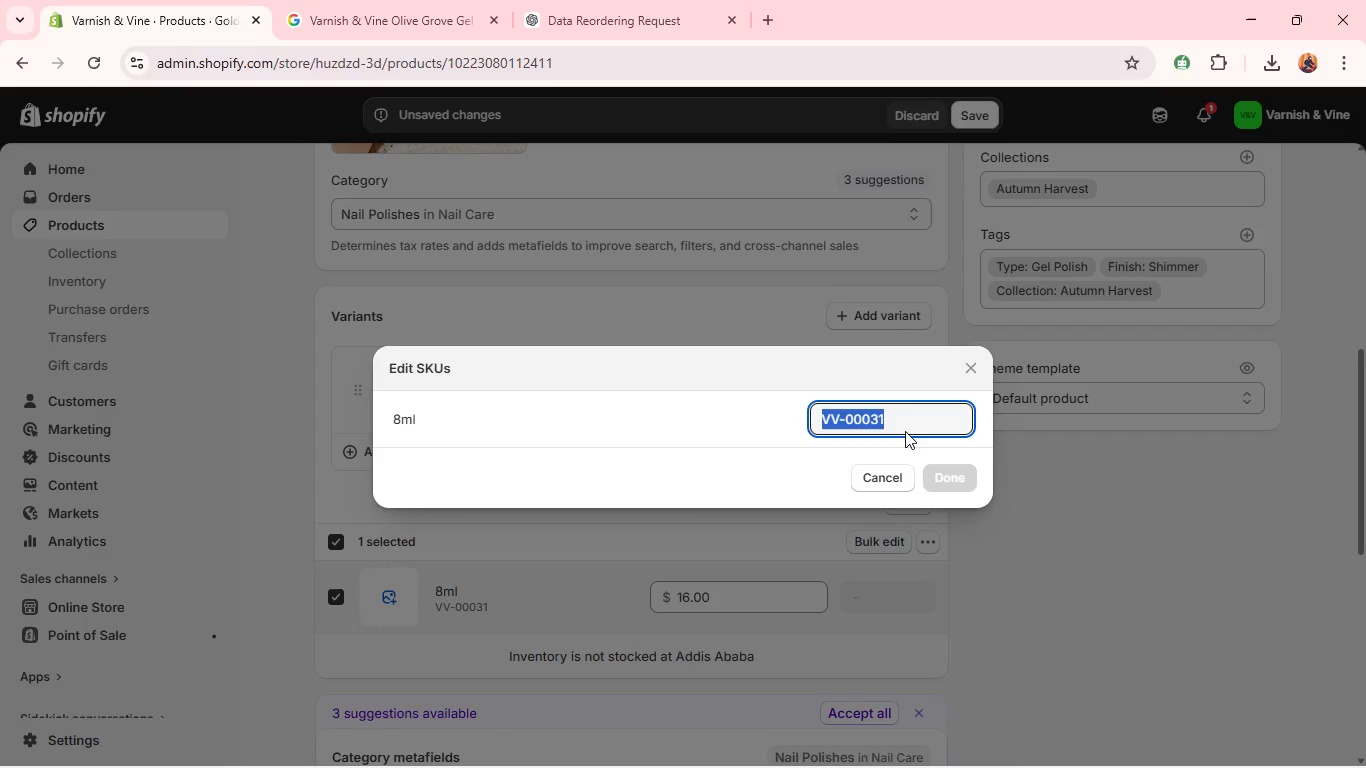 
left_click([905, 431])
 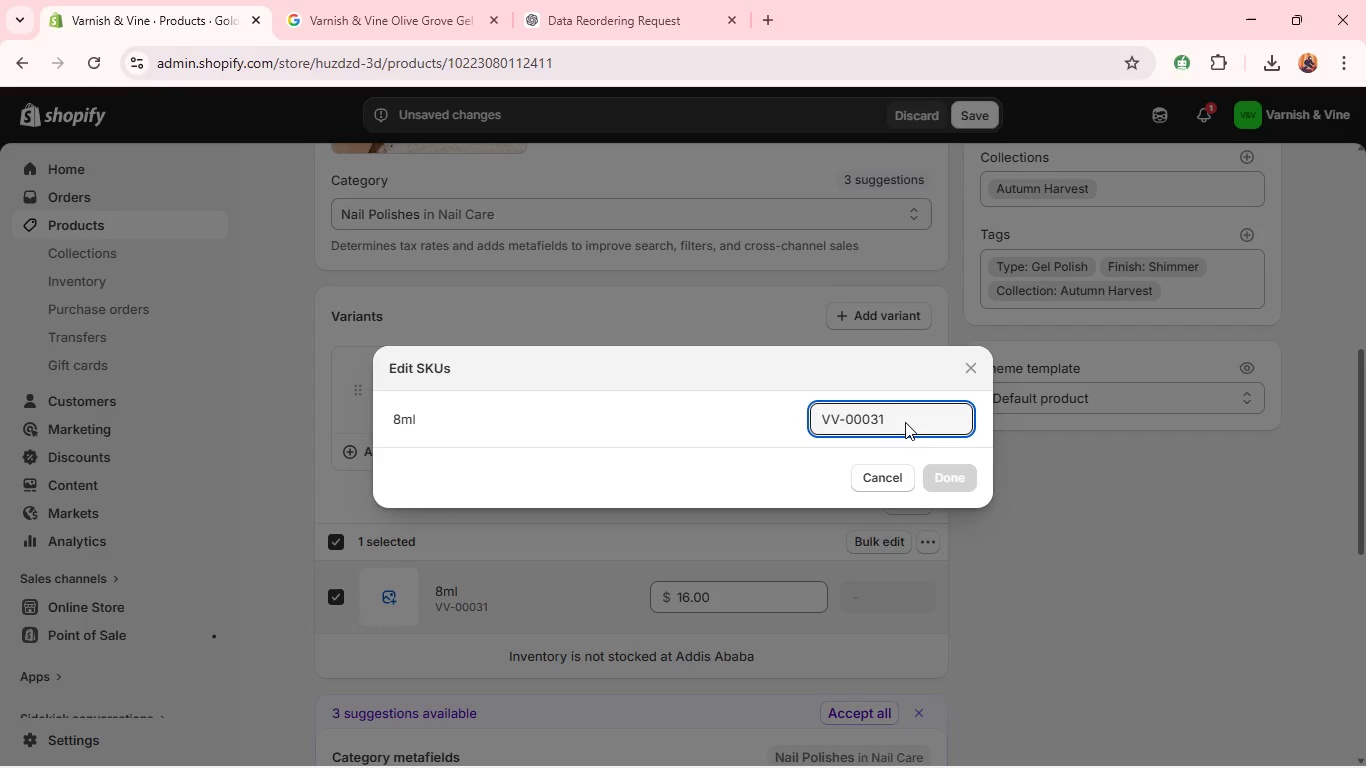 
left_click([905, 418])
 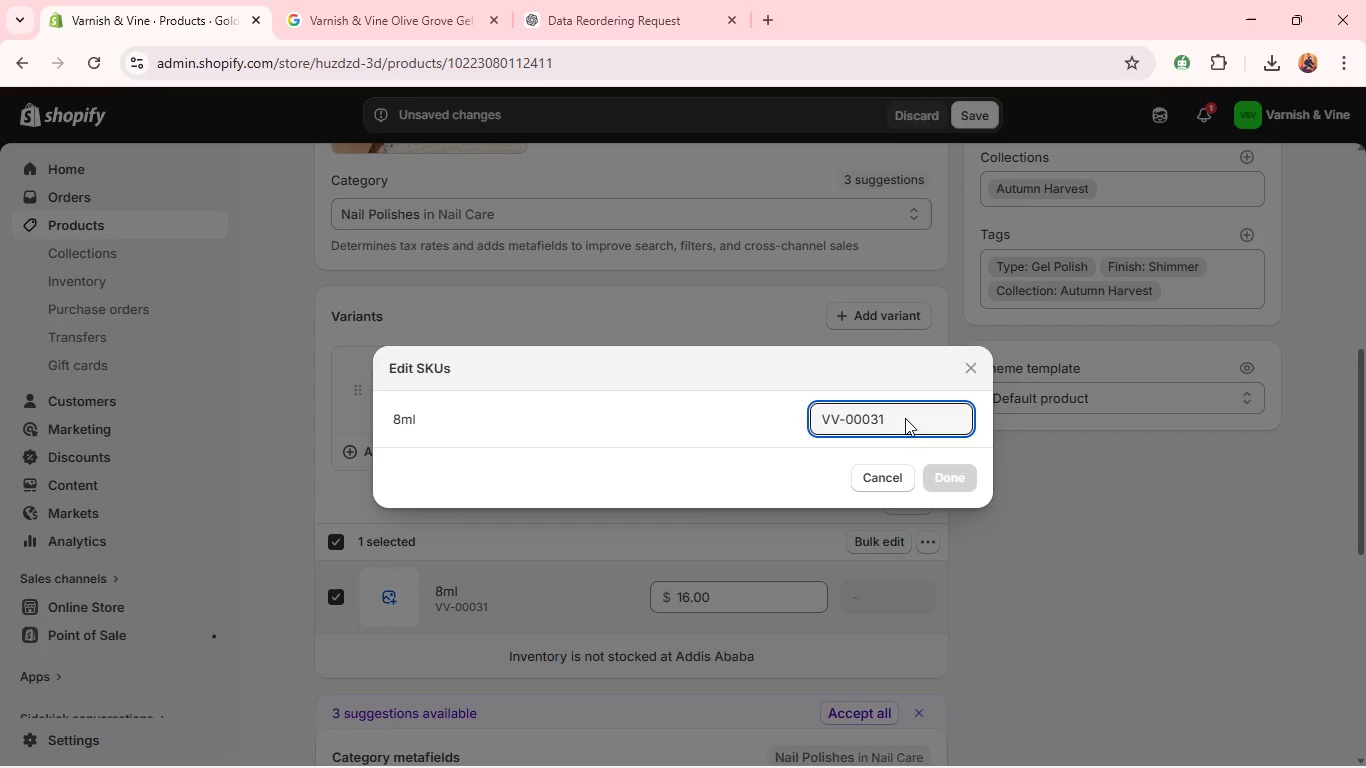 
key(Backspace)
 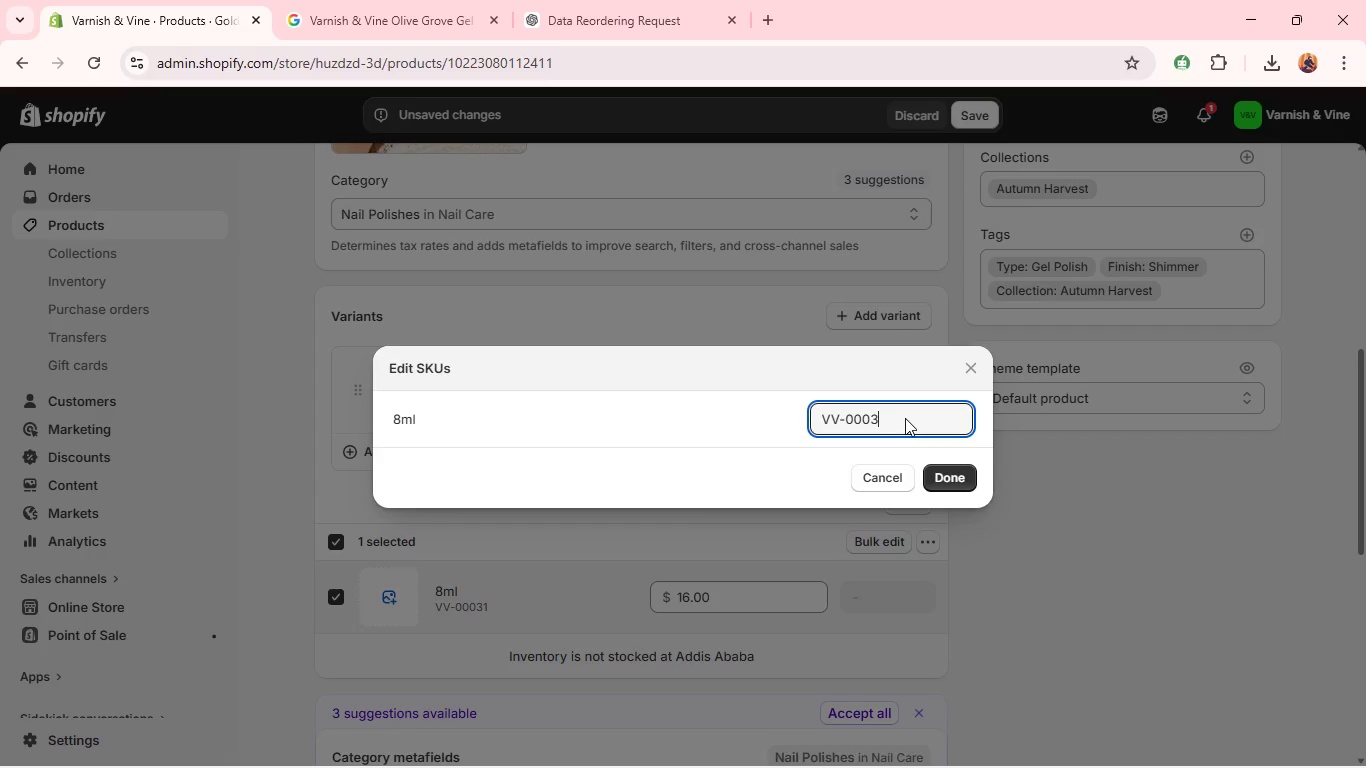 
key(2)
 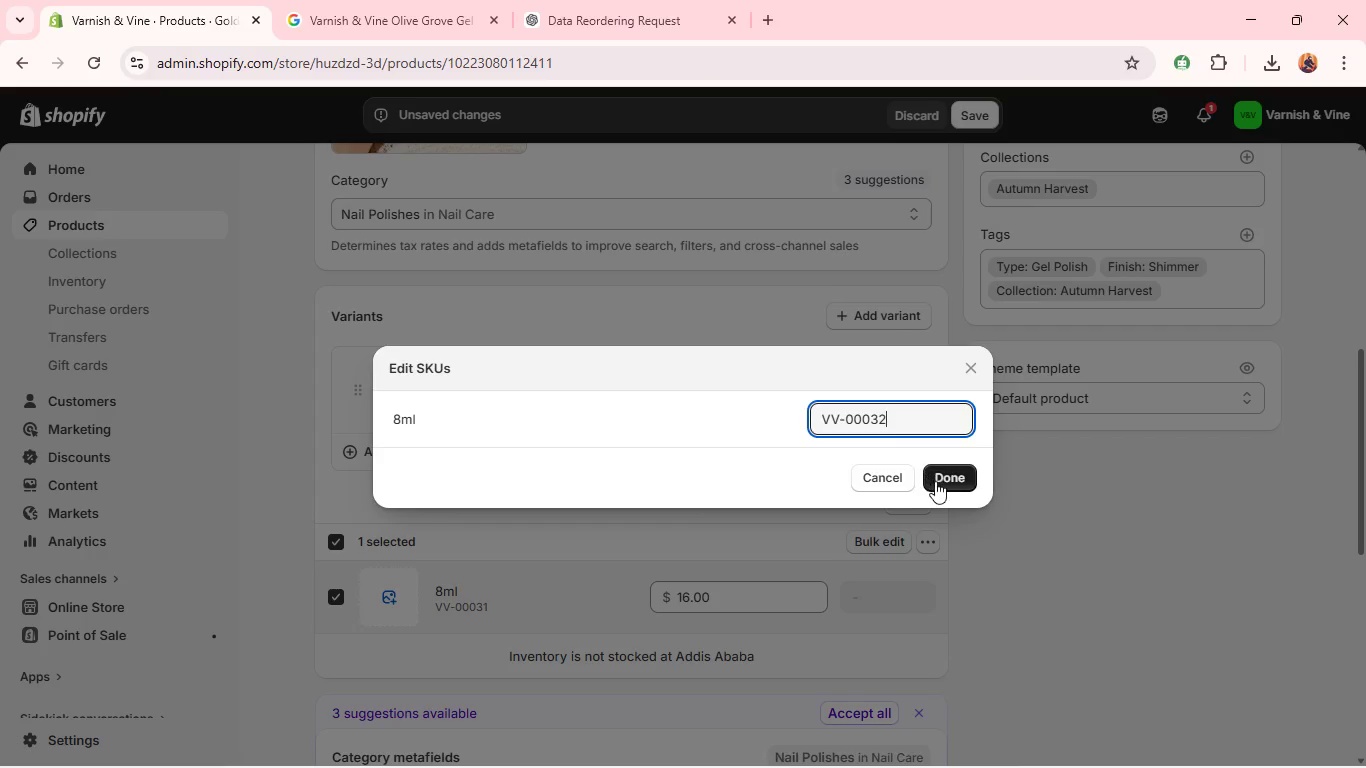 
left_click([942, 481])
 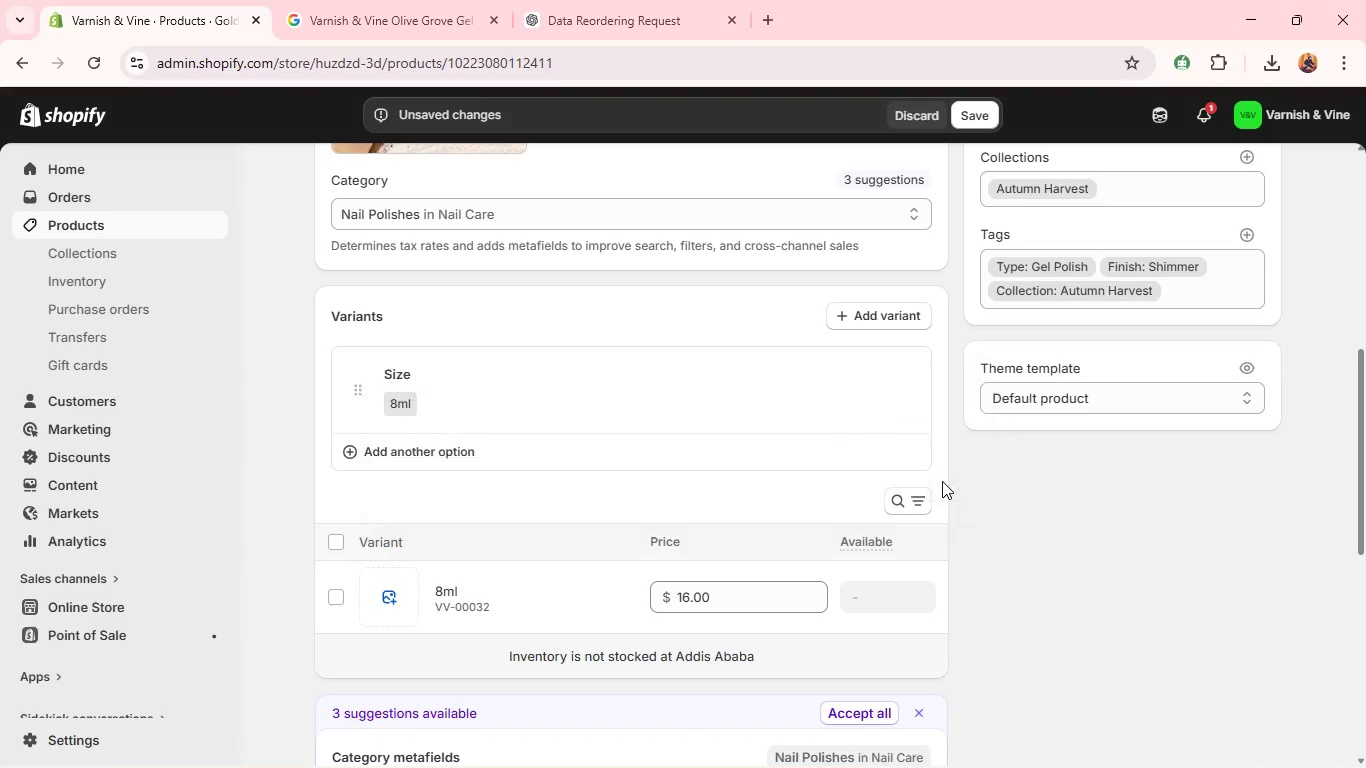 
mouse_move([693, 541])
 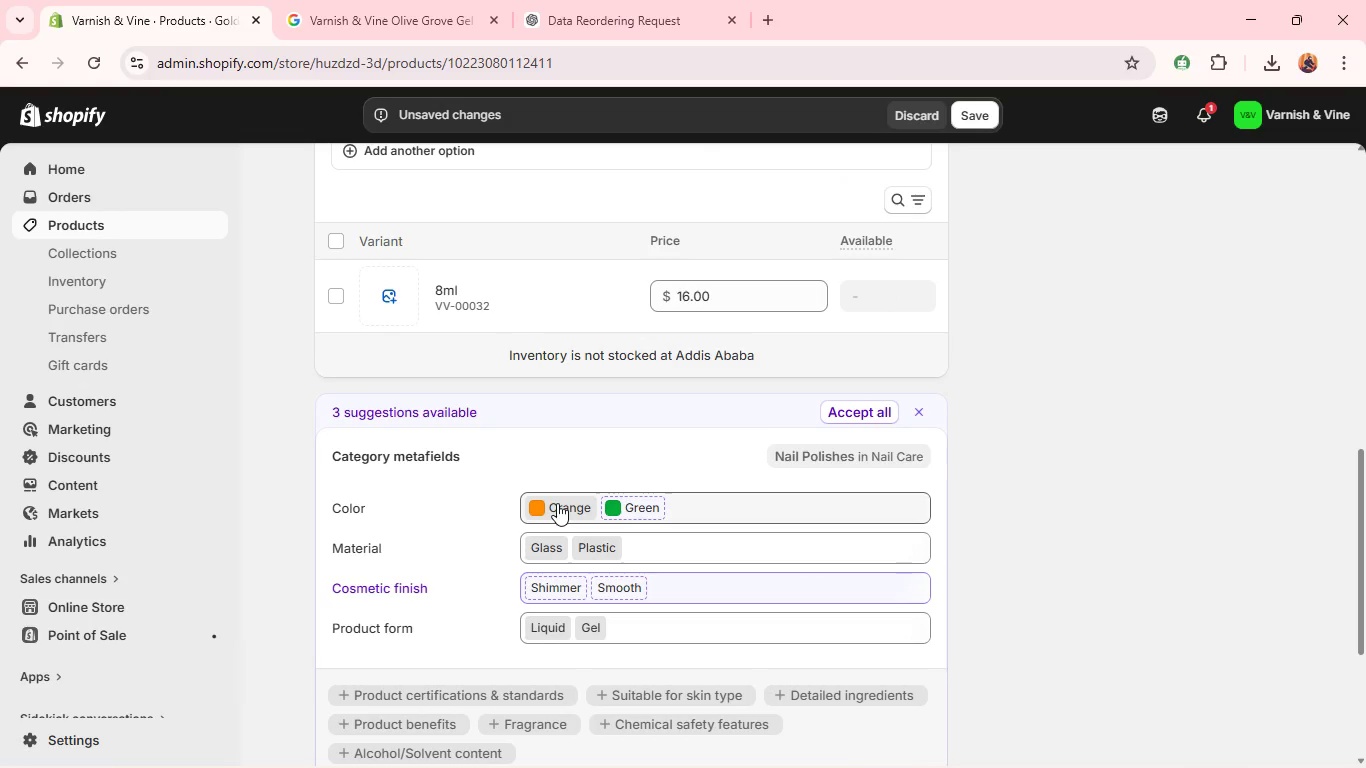 
left_click([557, 503])
 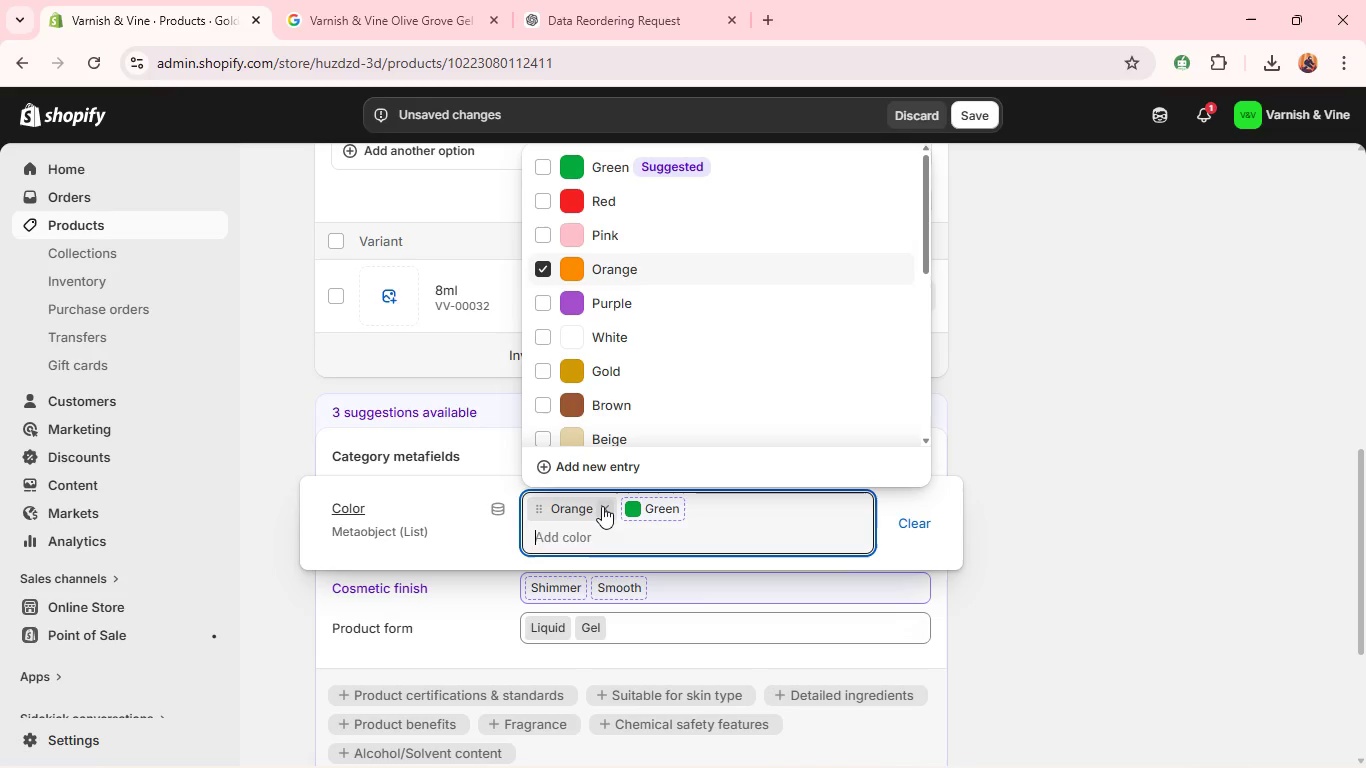 
left_click([609, 508])
 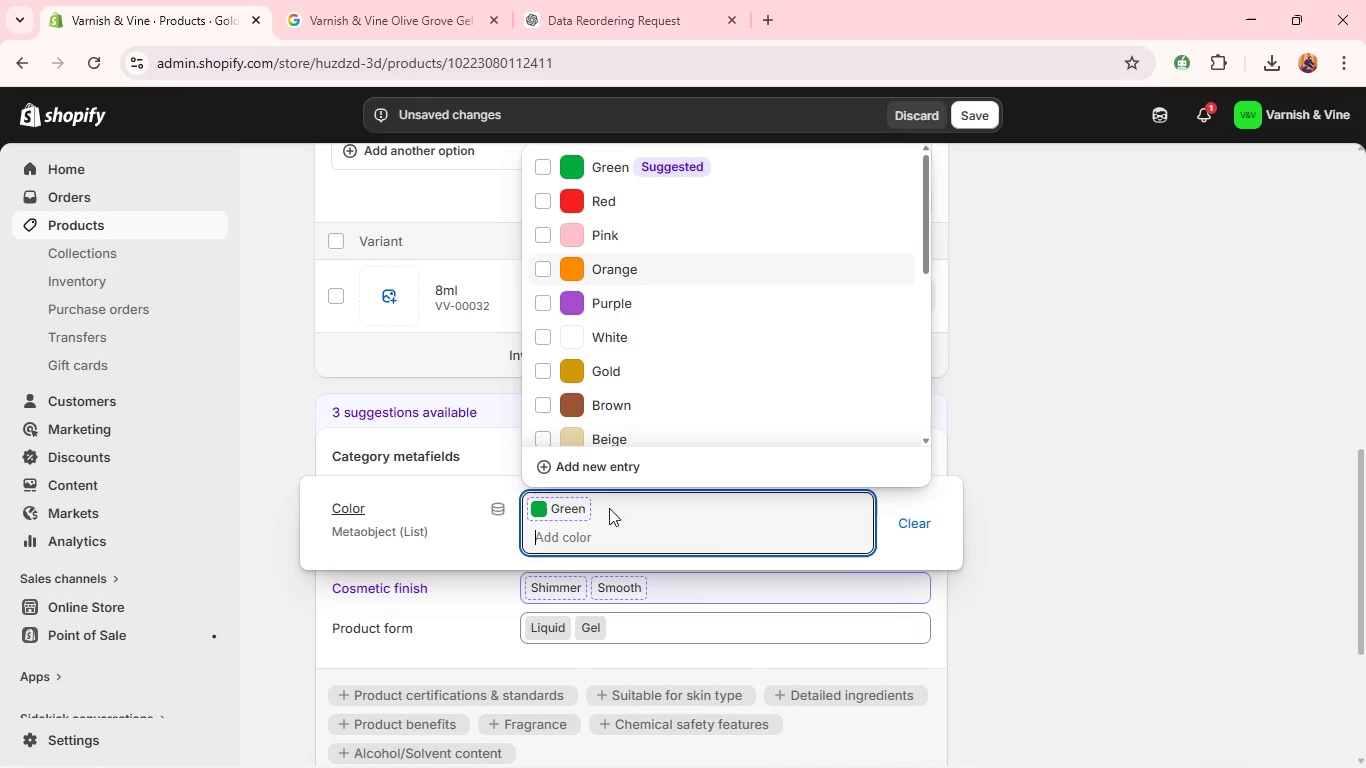 
left_click([292, 586])
 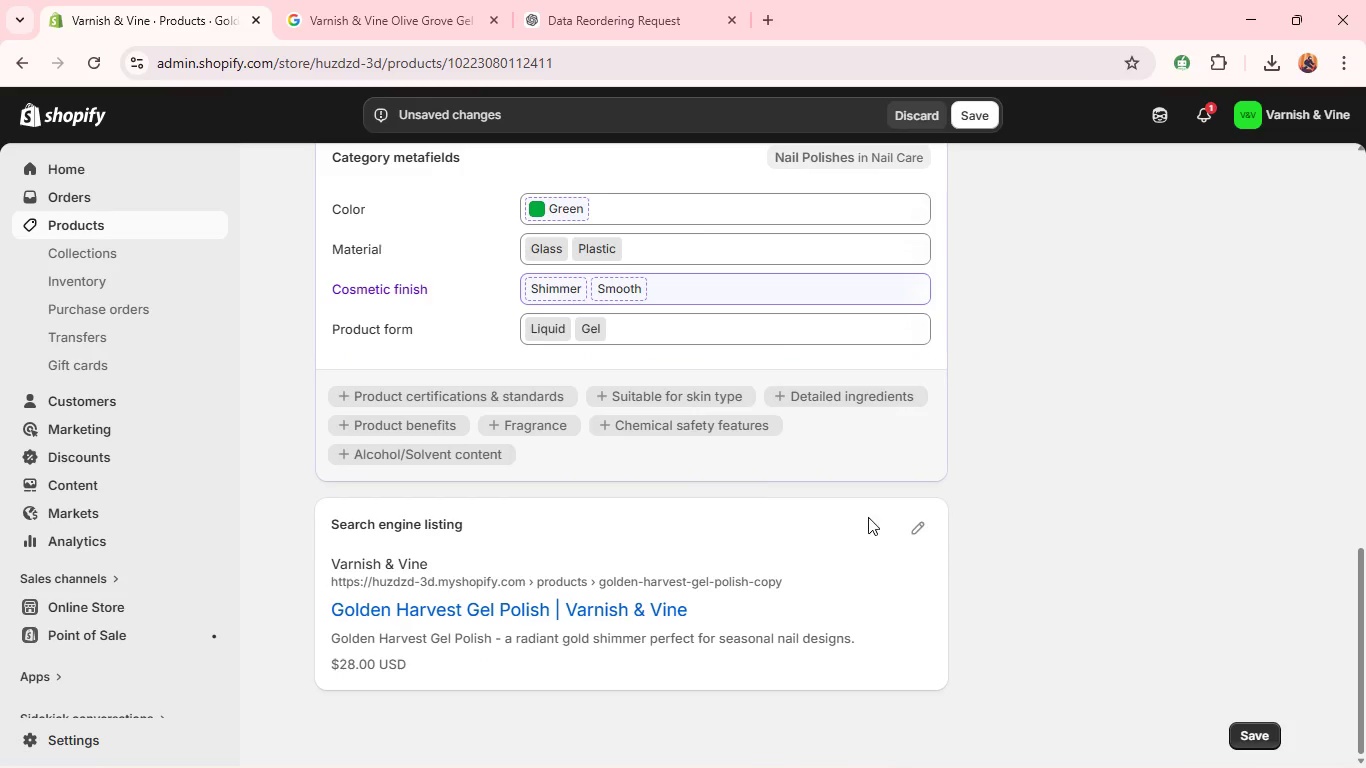 
left_click([909, 517])
 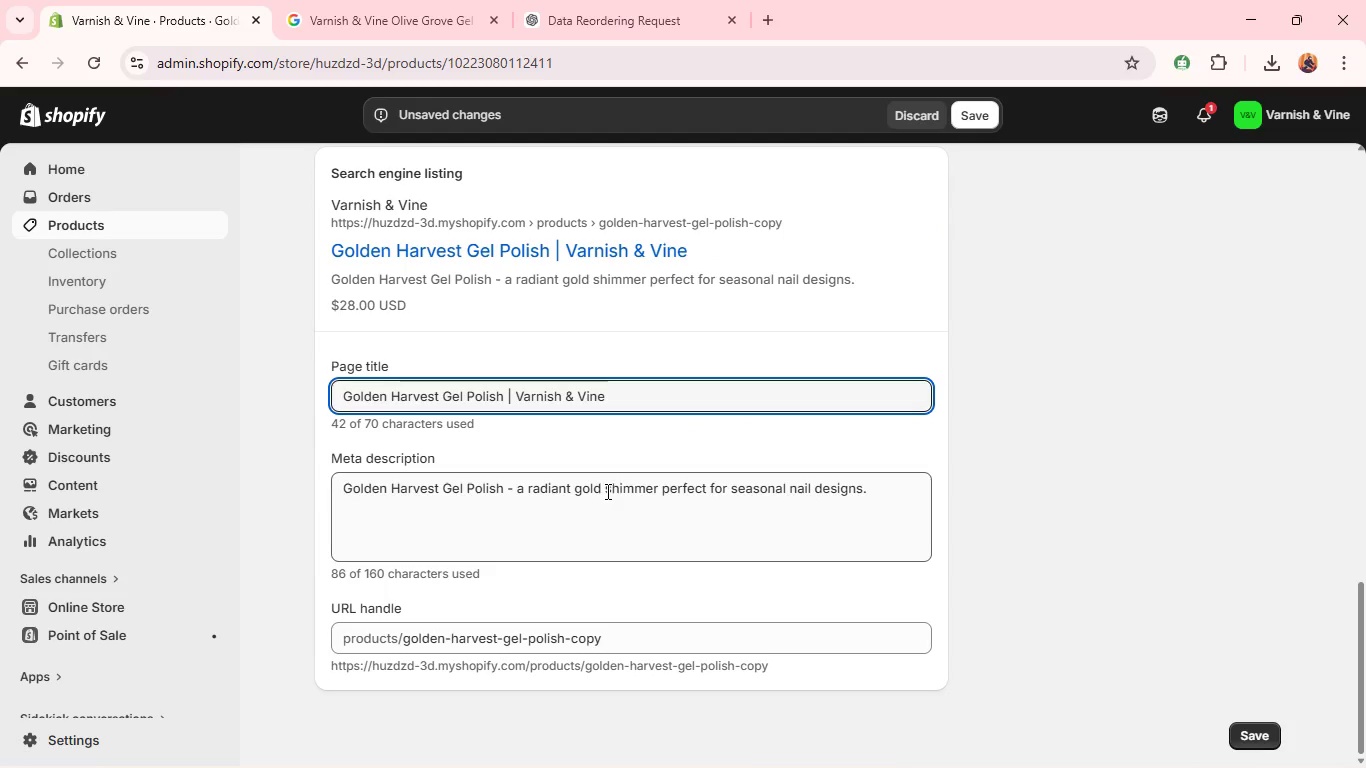 
double_click([639, 393])
 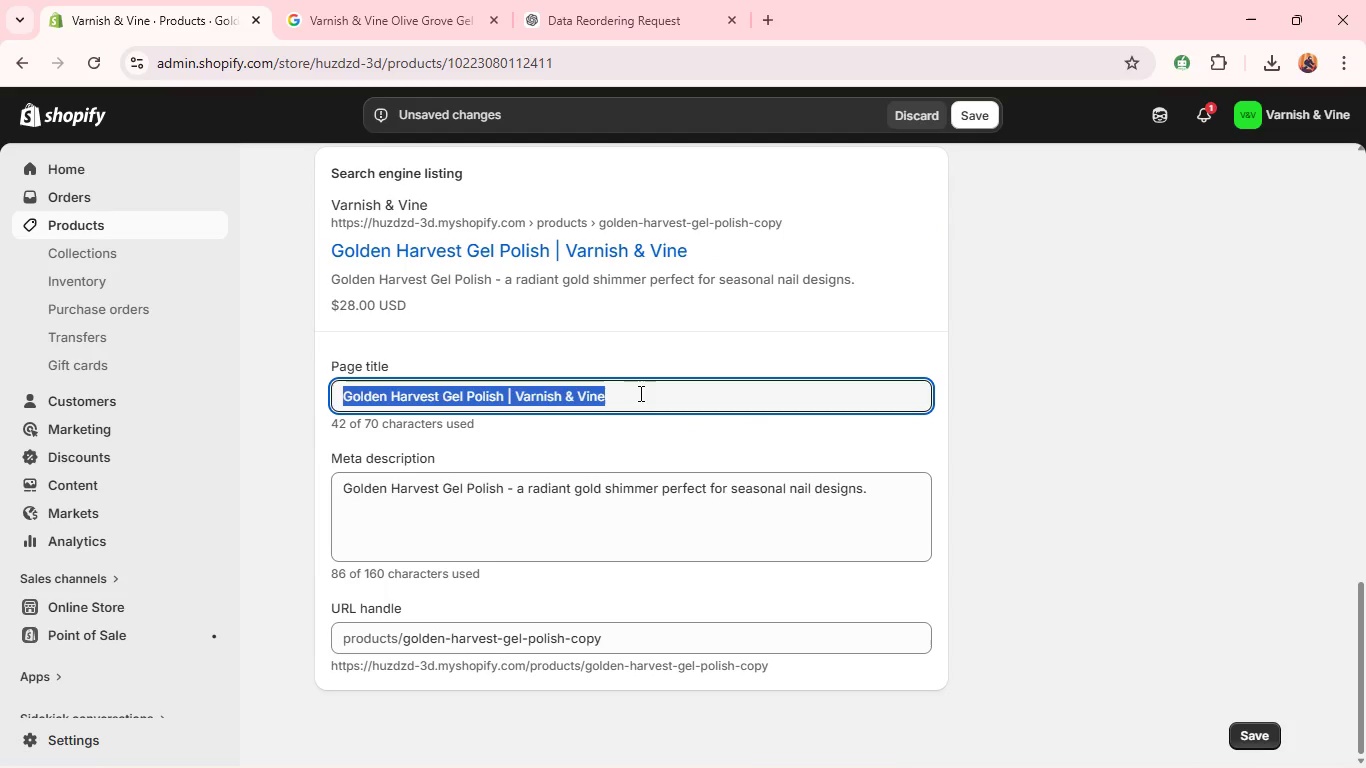 
triple_click([639, 393])
 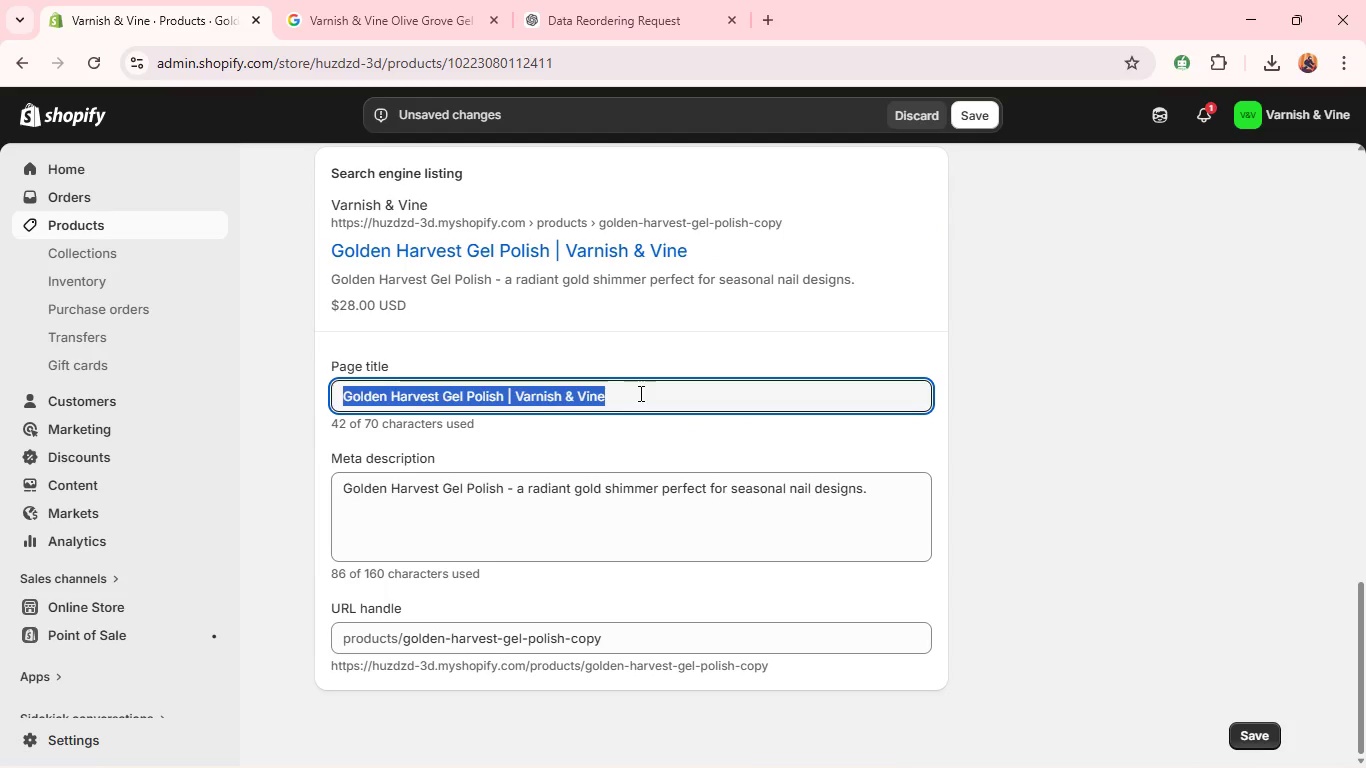 
key(Backspace)
 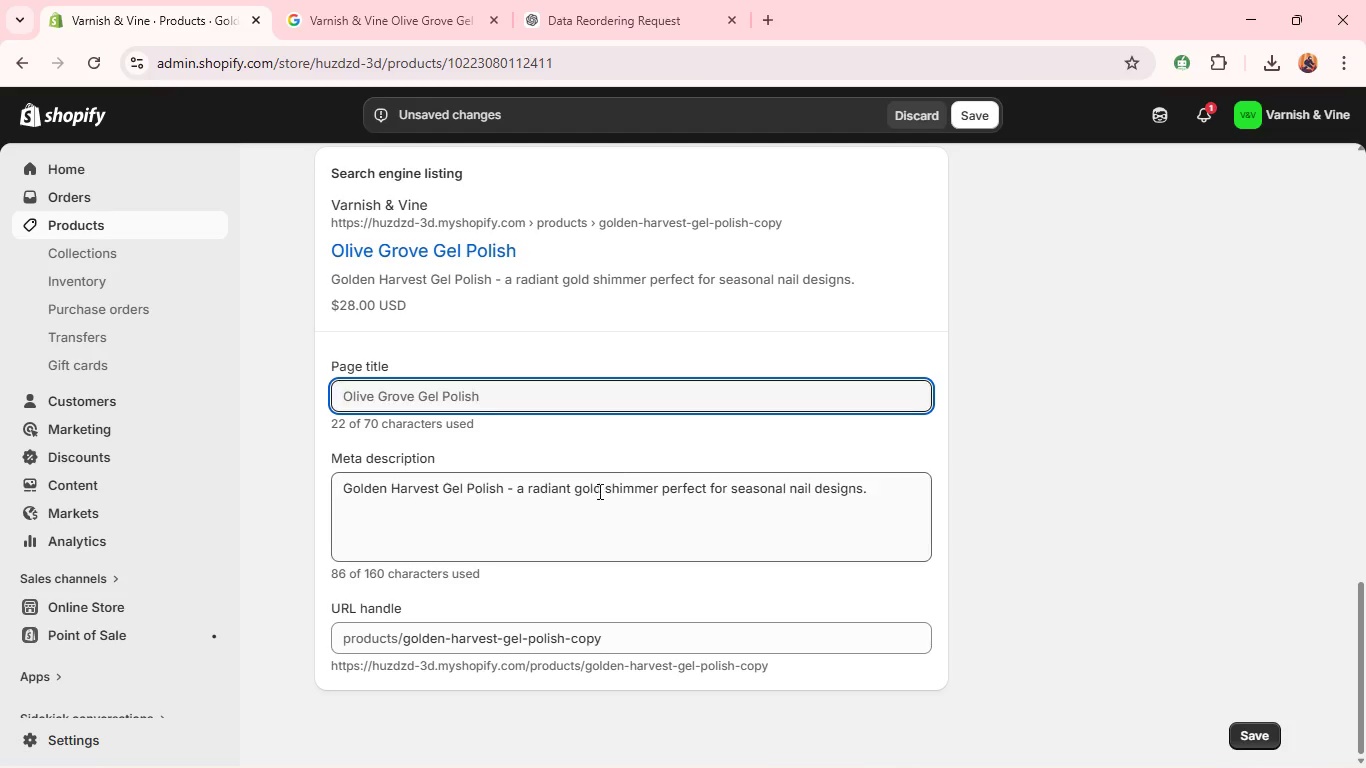 
double_click([592, 503])
 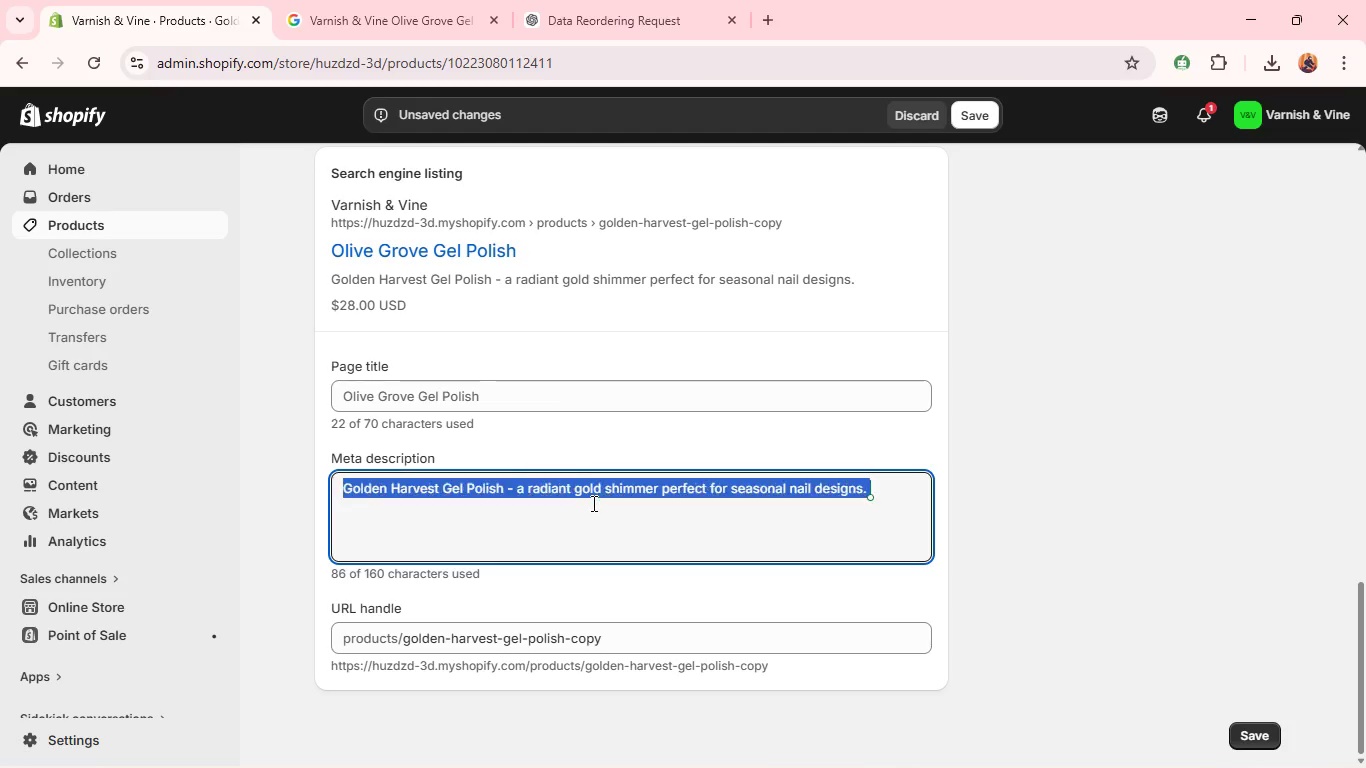 
triple_click([592, 503])
 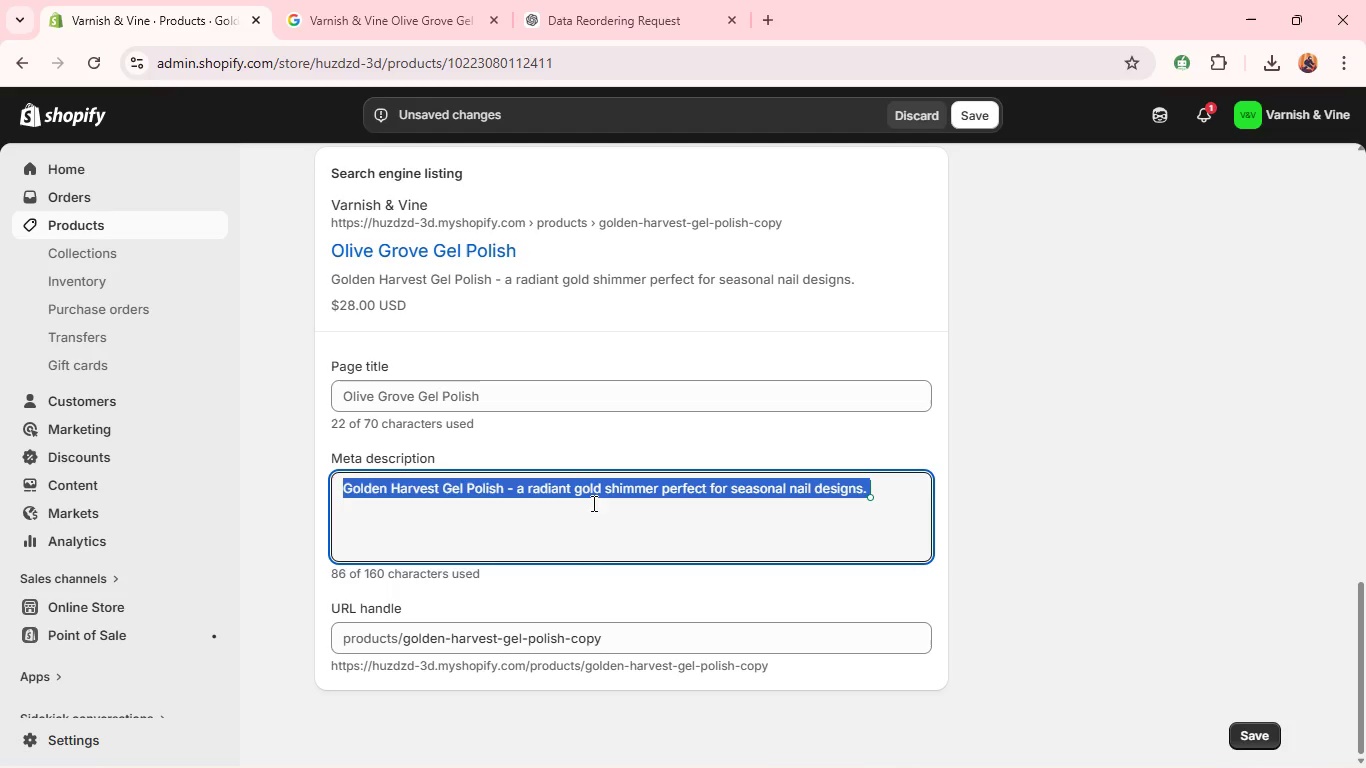 
triple_click([592, 503])
 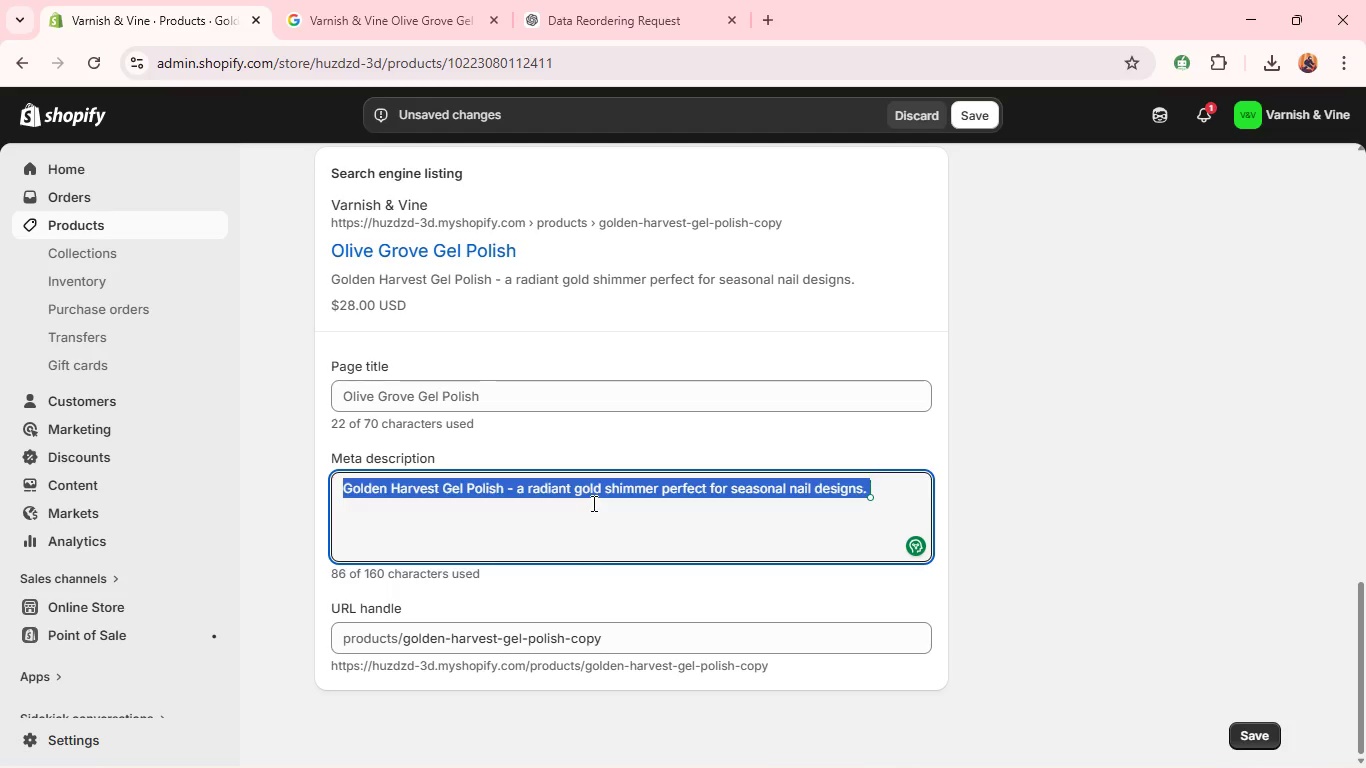 
key(Backspace)
 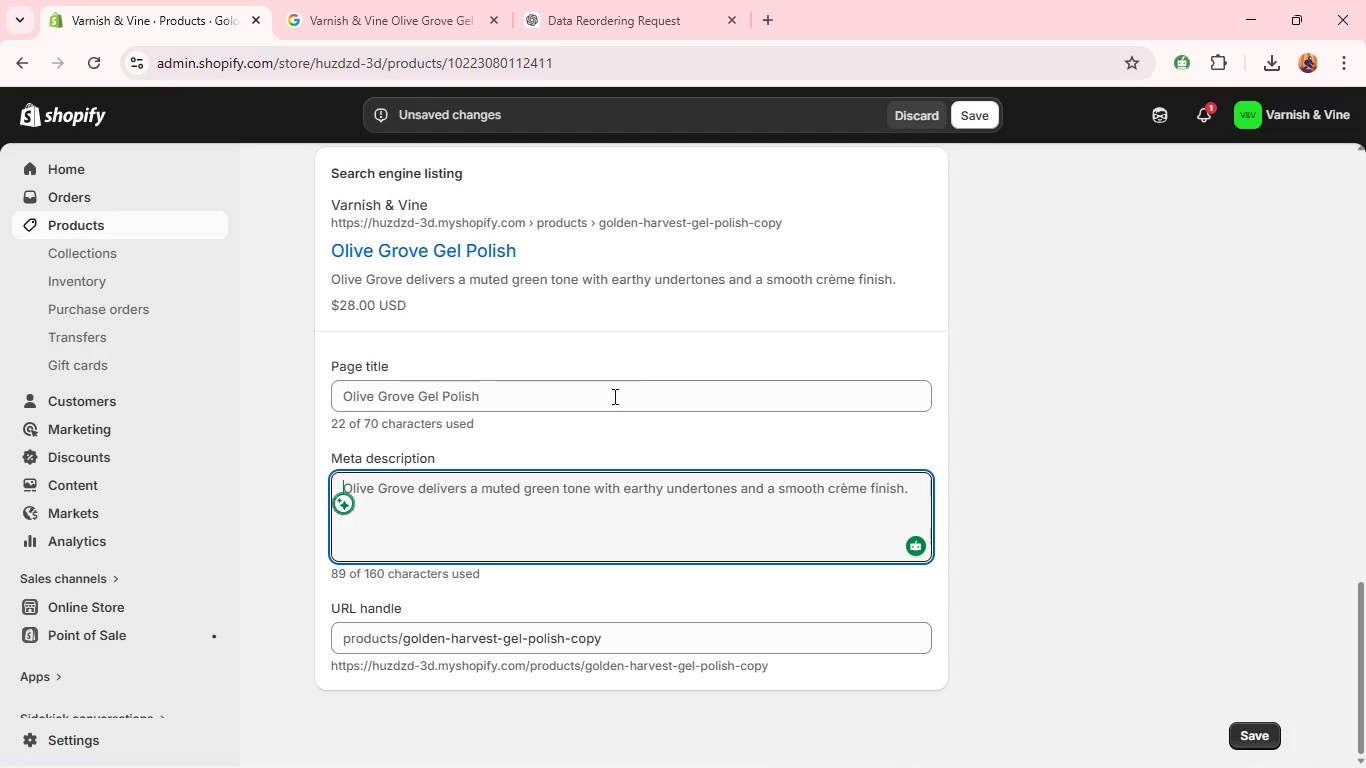 
left_click([612, 405])
 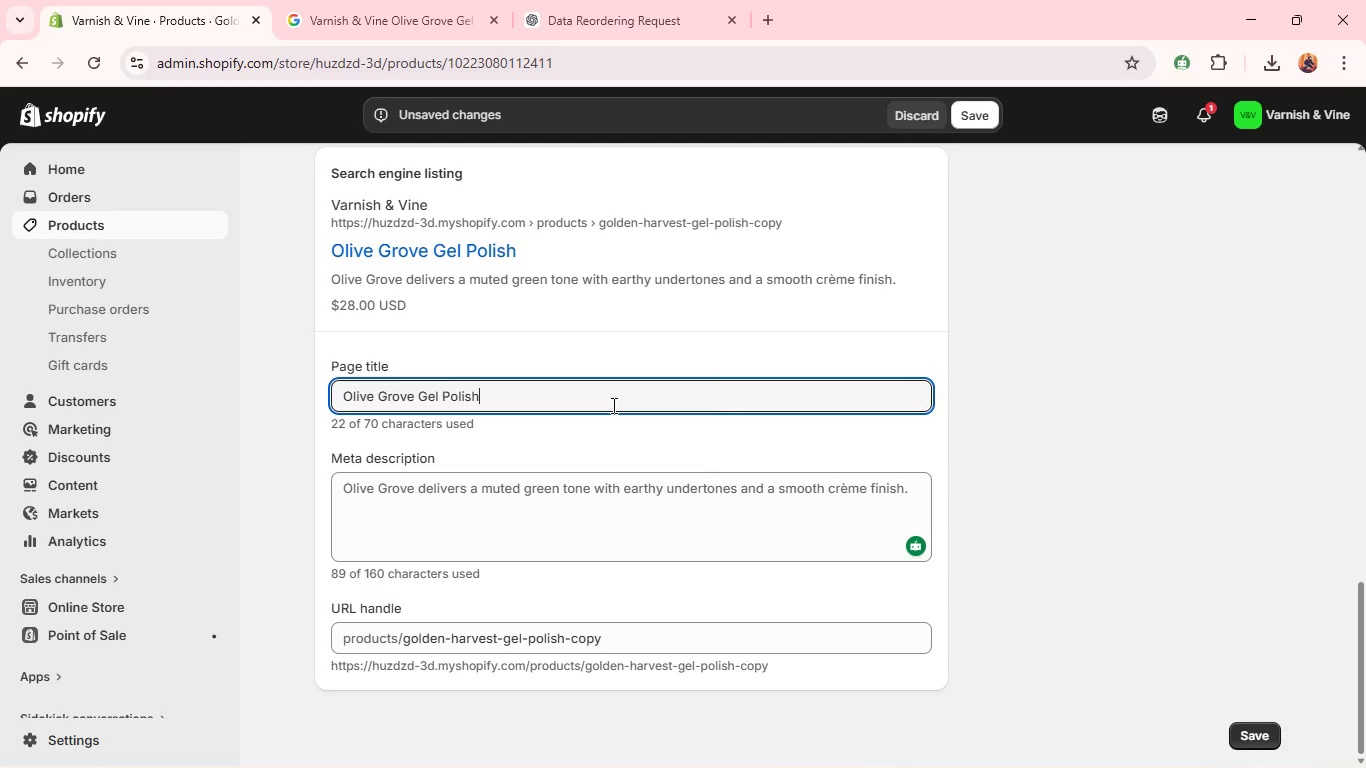 
type( | Varnish & Vine)
 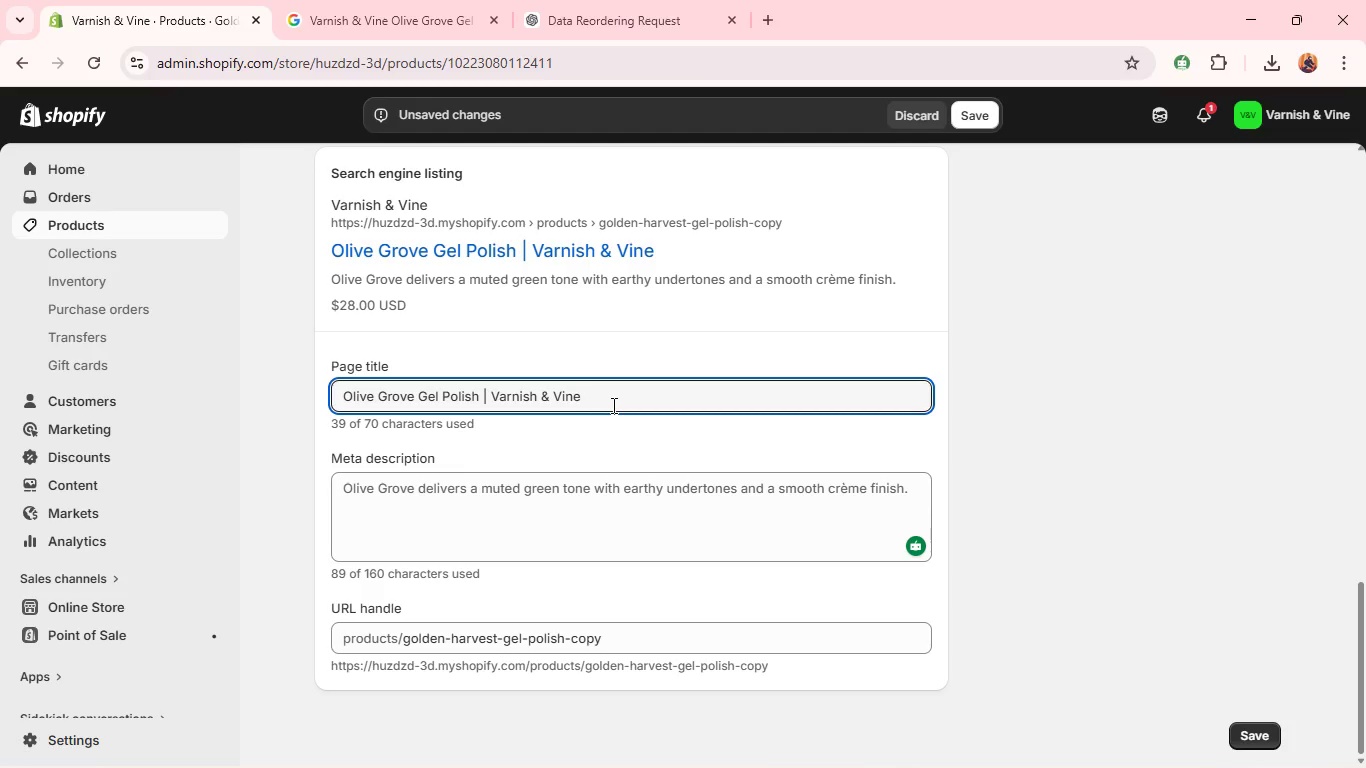 
key(Control+A)
 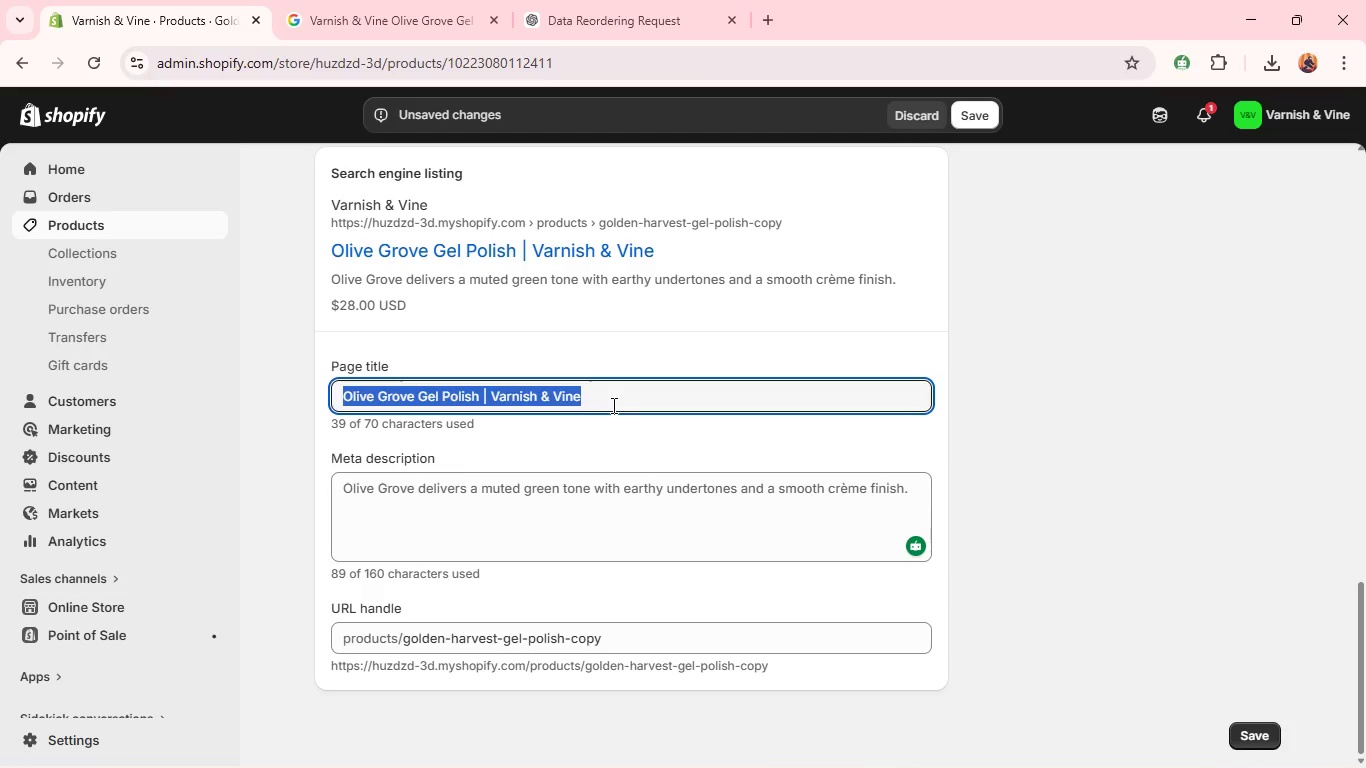 
key(Control+C)
 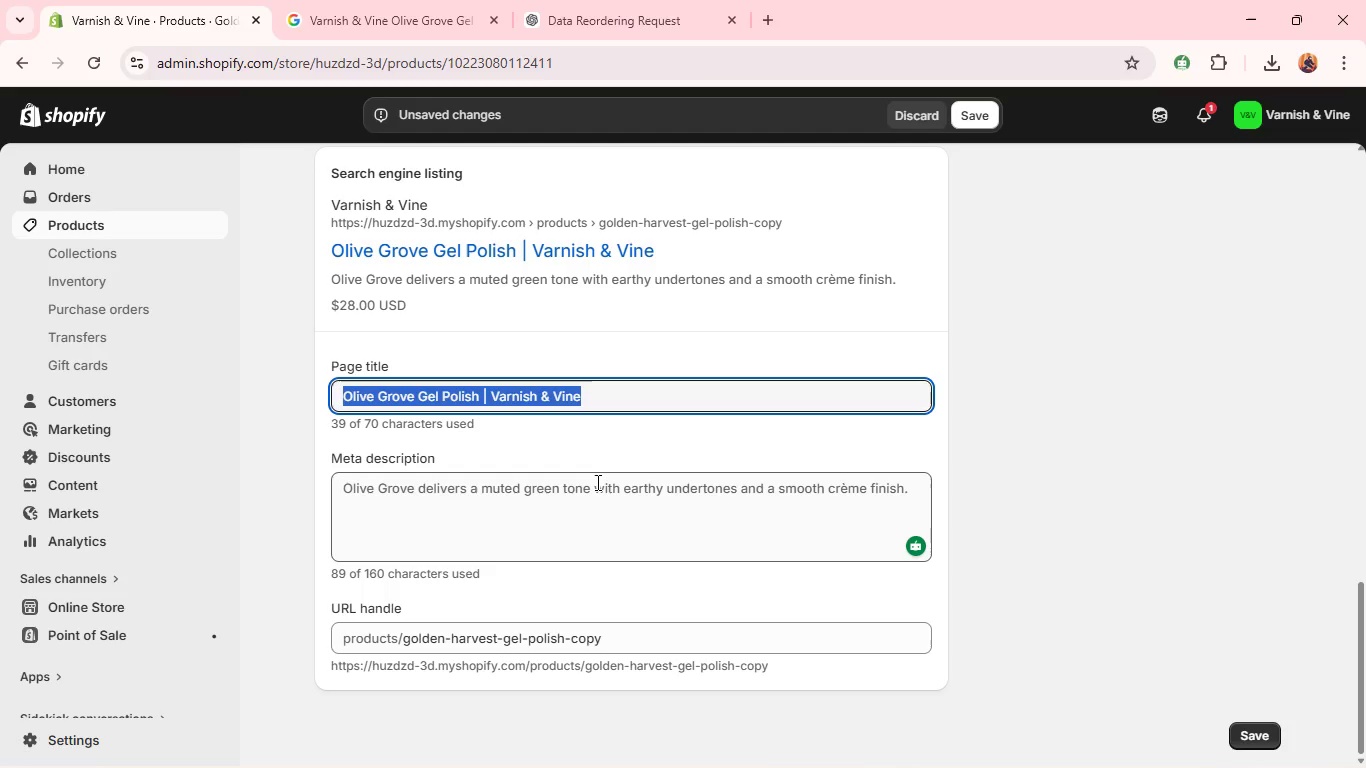 
left_click([596, 482])
 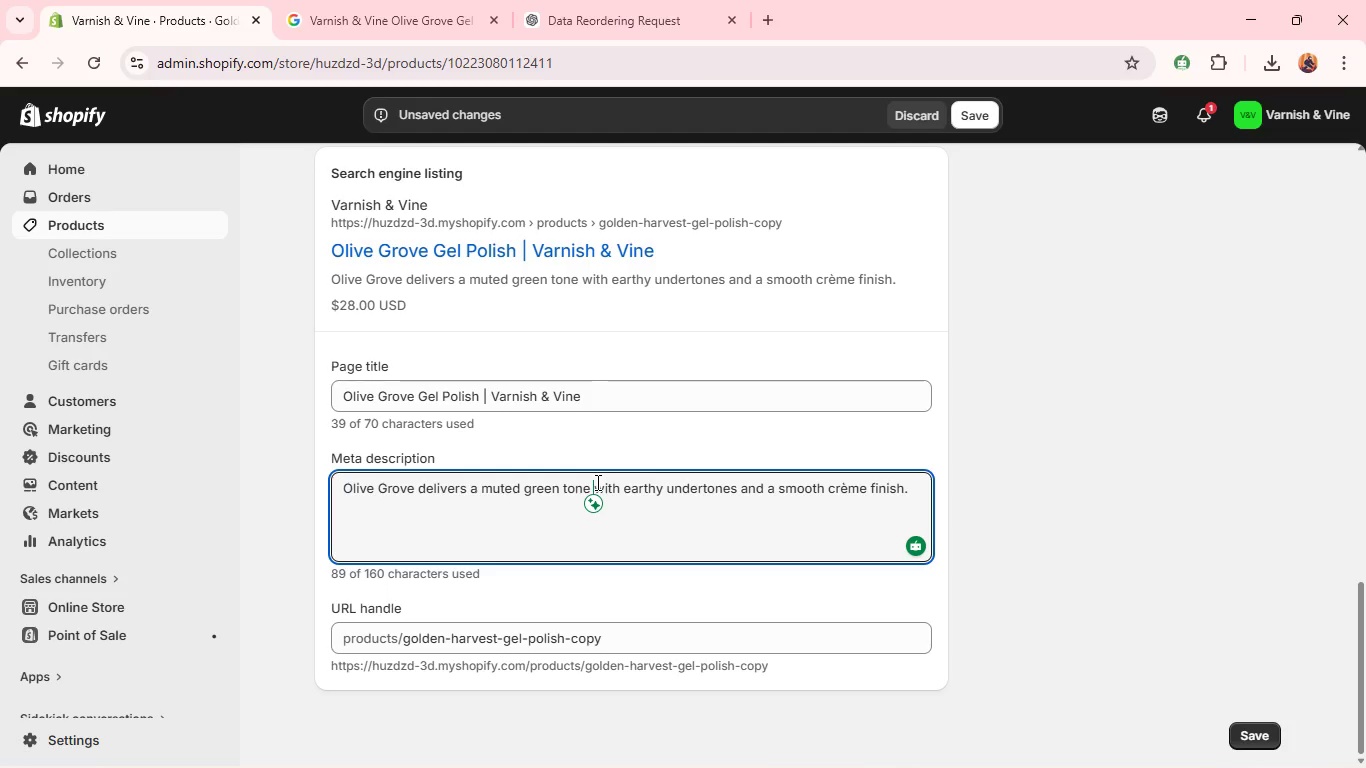 
key(Control+A)
 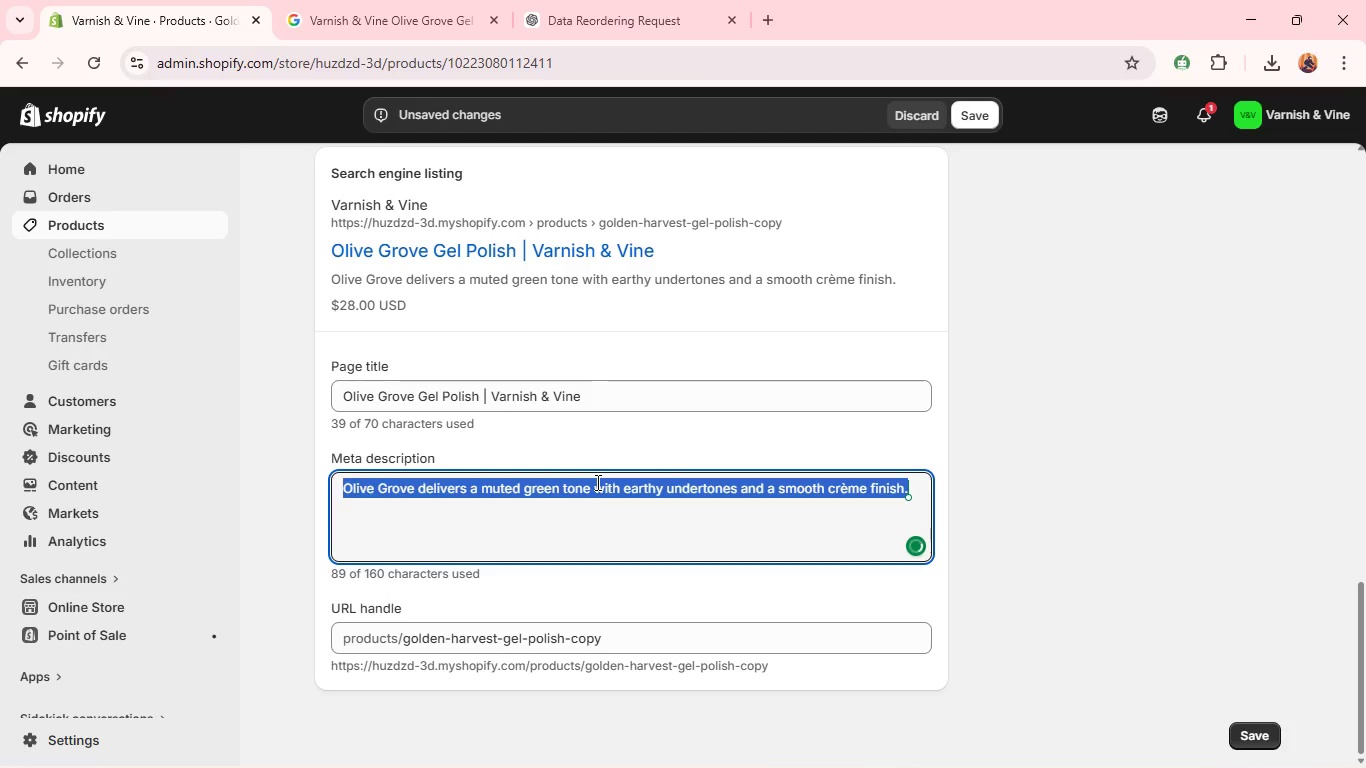 
key(Control+V)
 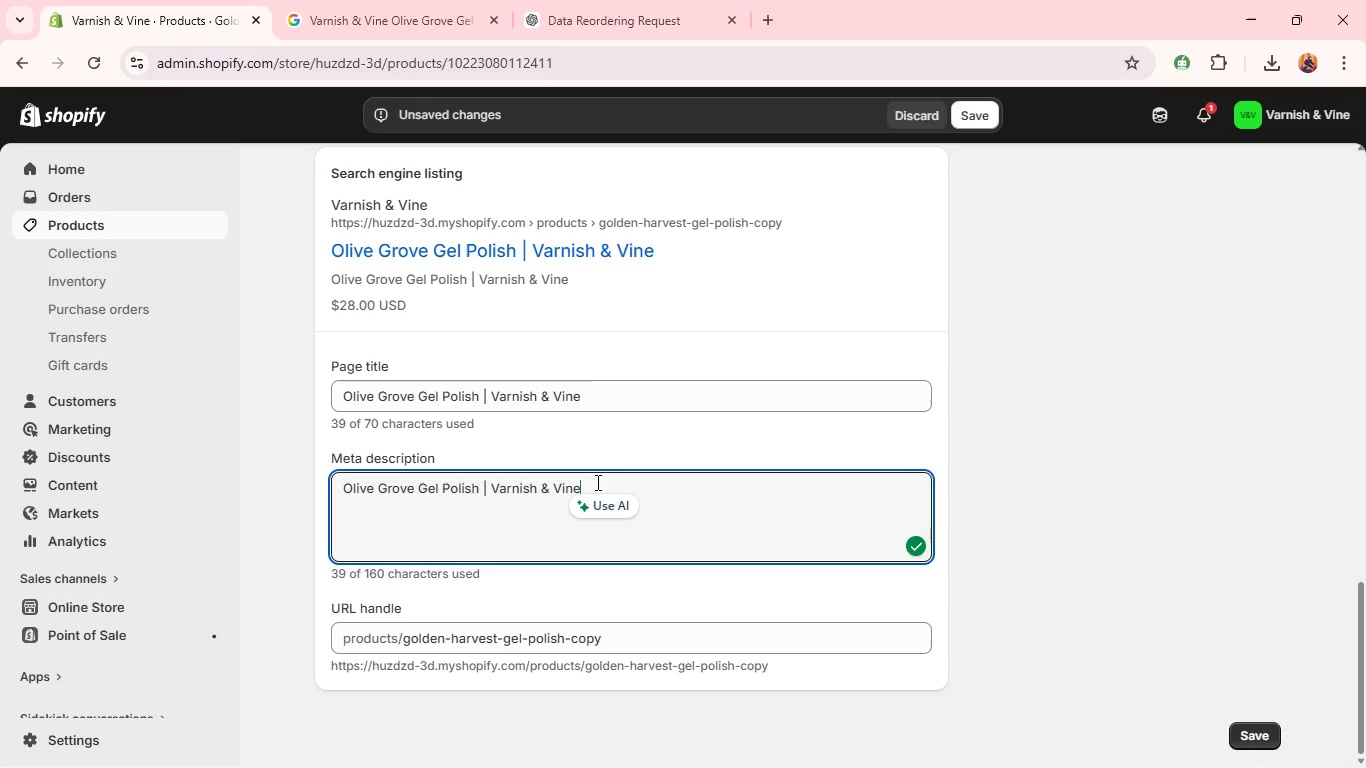 
hold_key(key=ControlLeft, duration=1.34)
 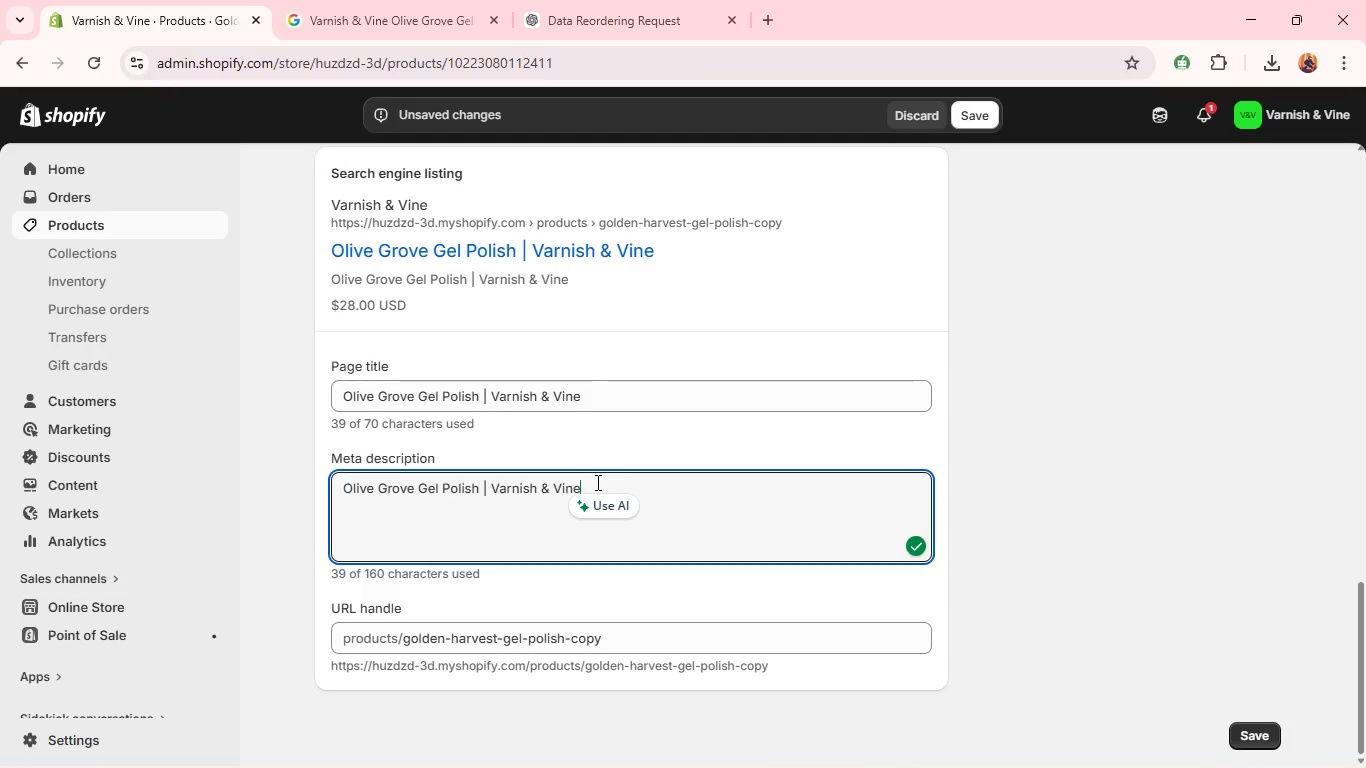 
key(Alt+Tab)